 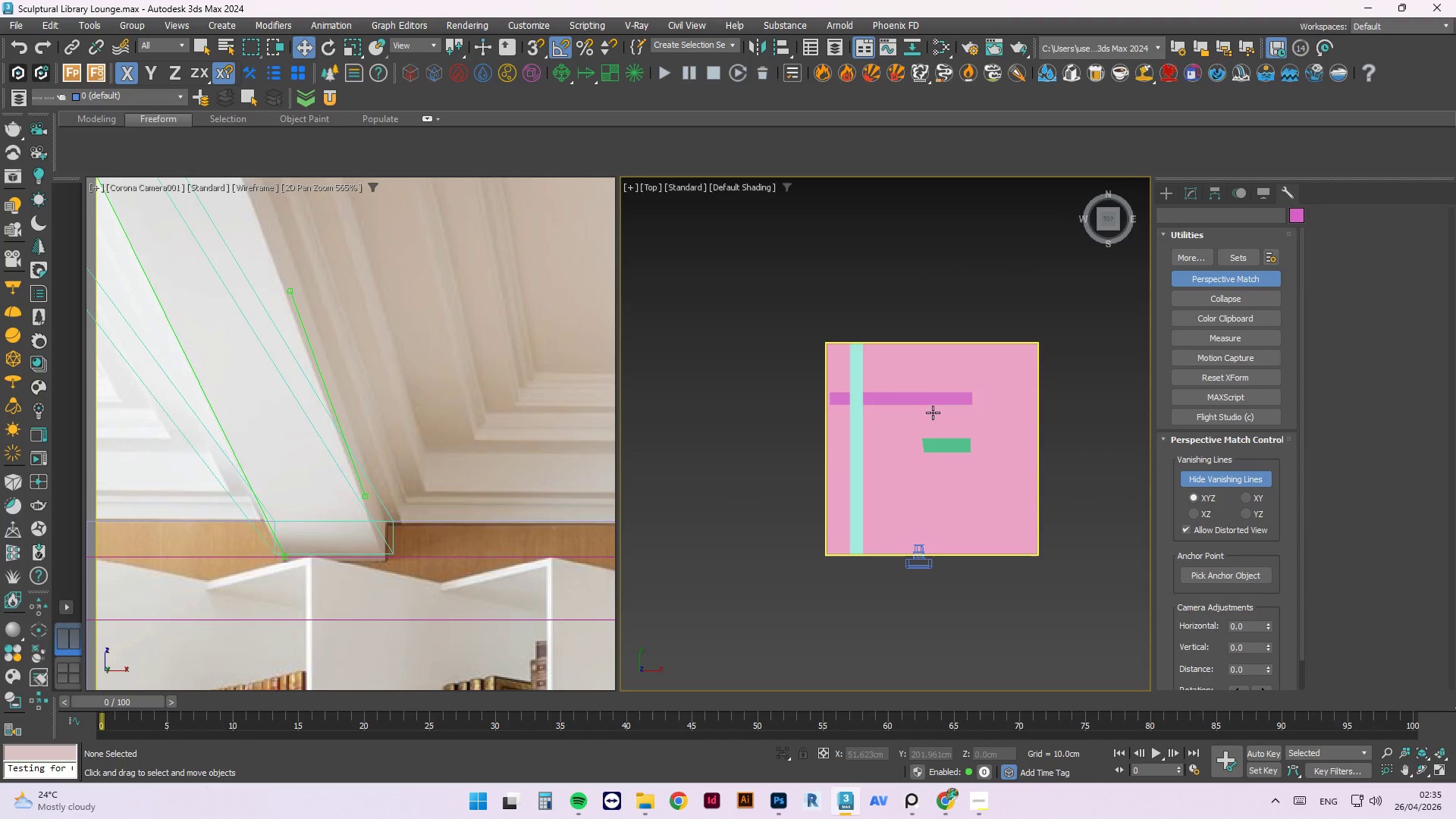 
scroll: coordinate [845, 356], scroll_direction: up, amount: 2.0
 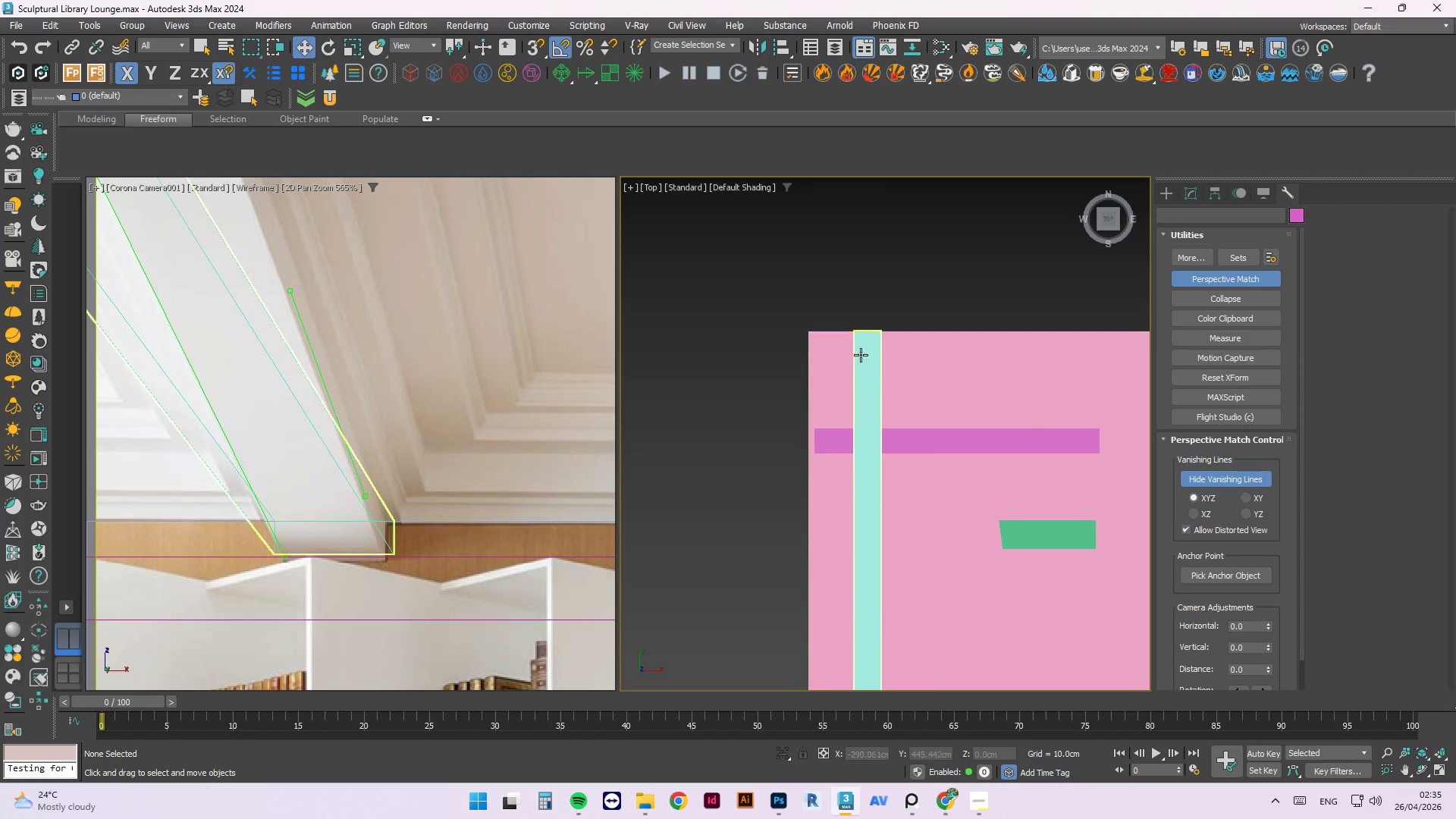 
scroll: coordinate [864, 348], scroll_direction: down, amount: 2.0
 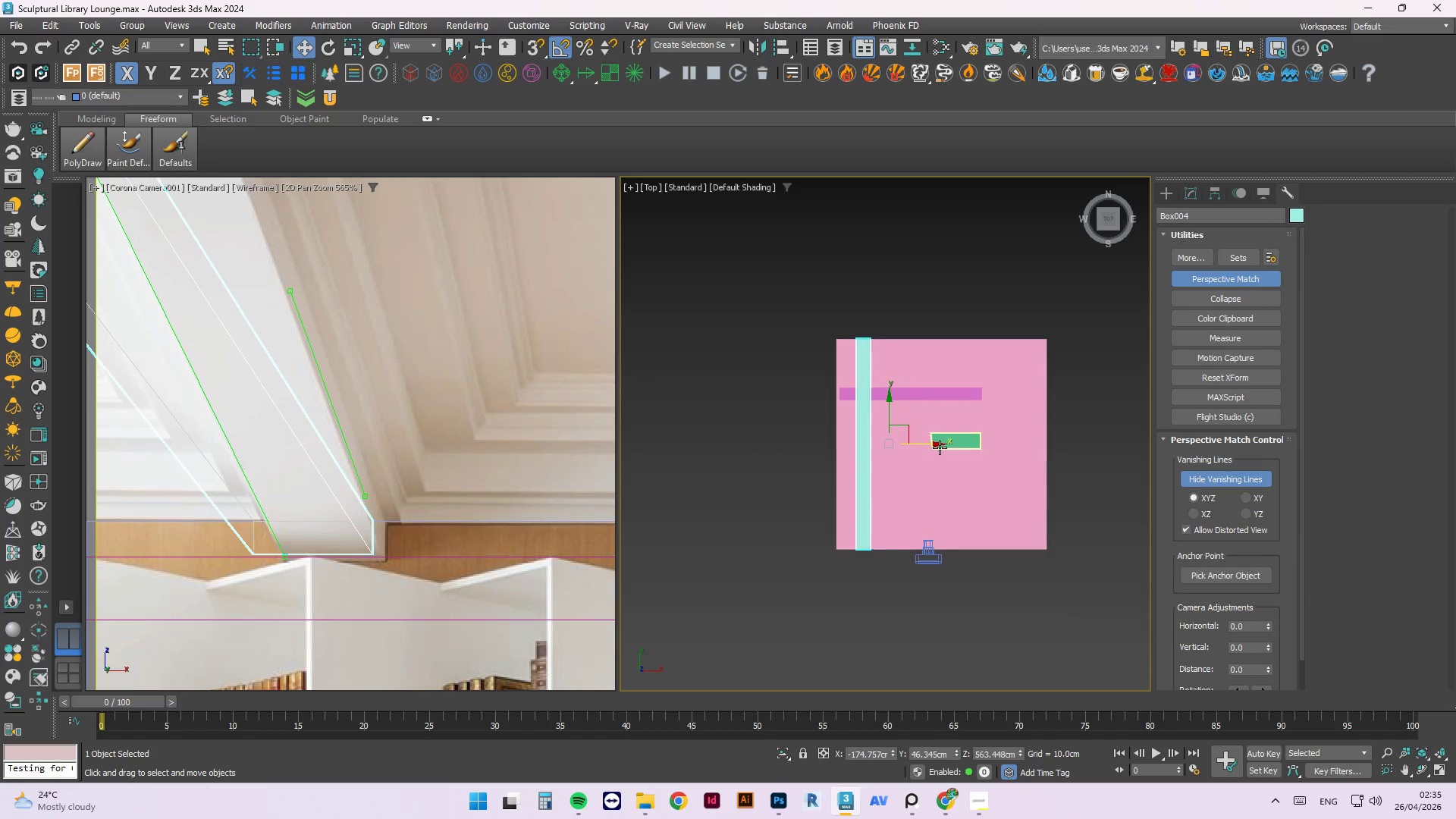 
key(Alt+Y)
 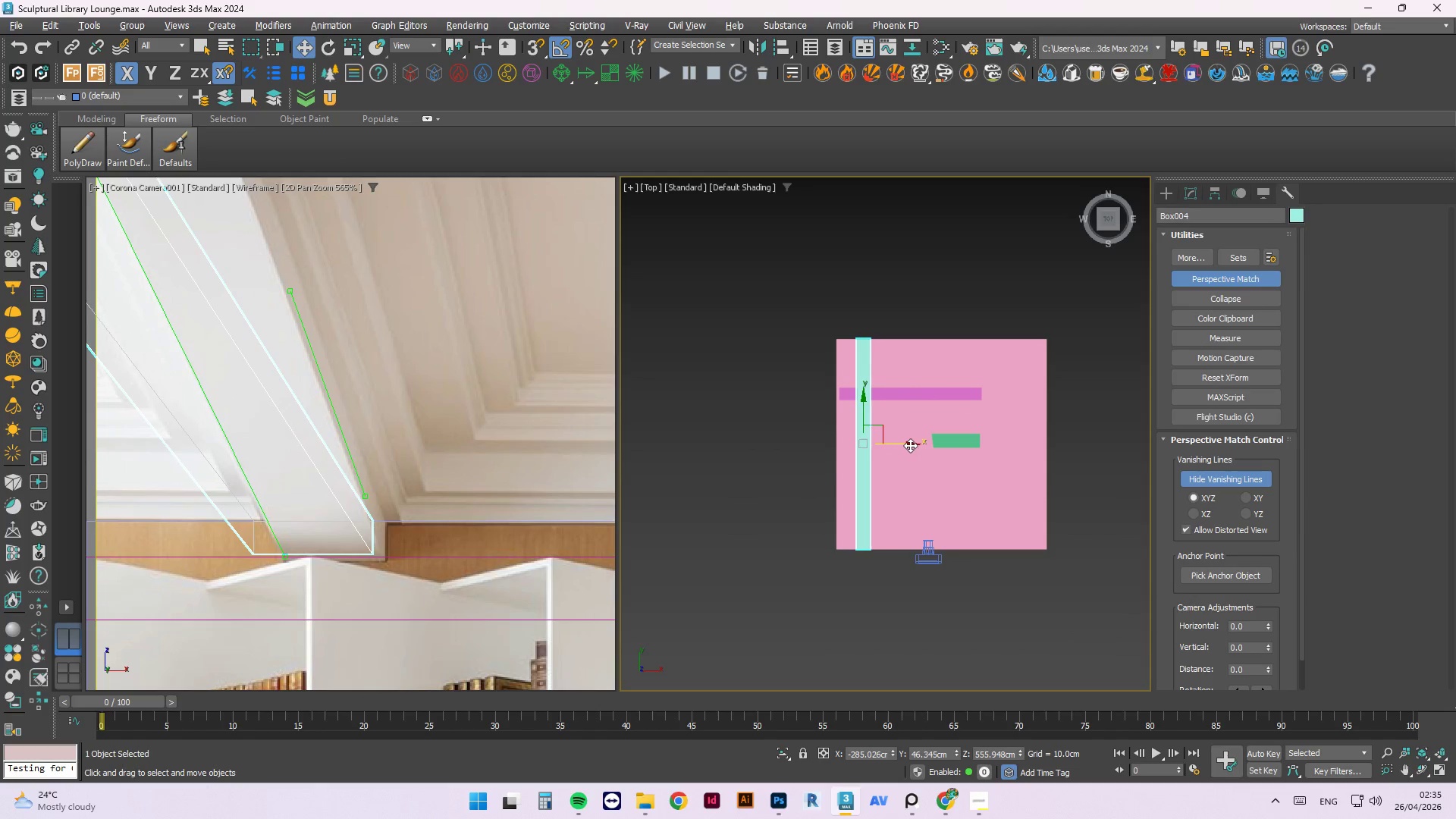 
left_click_drag(start_coordinate=[907, 445], to_coordinate=[912, 444])
 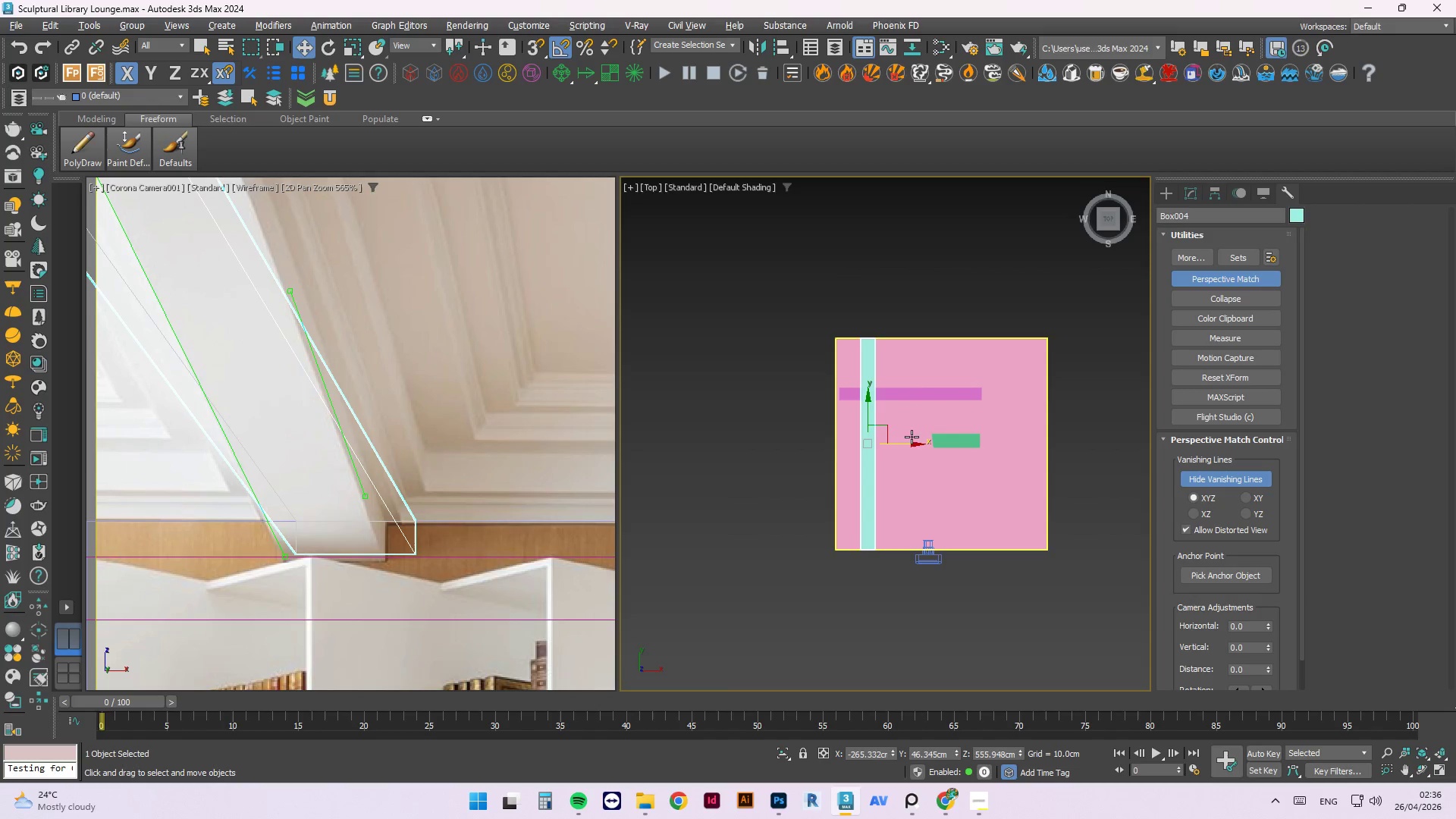 
left_click_drag(start_coordinate=[913, 443], to_coordinate=[946, 444])
 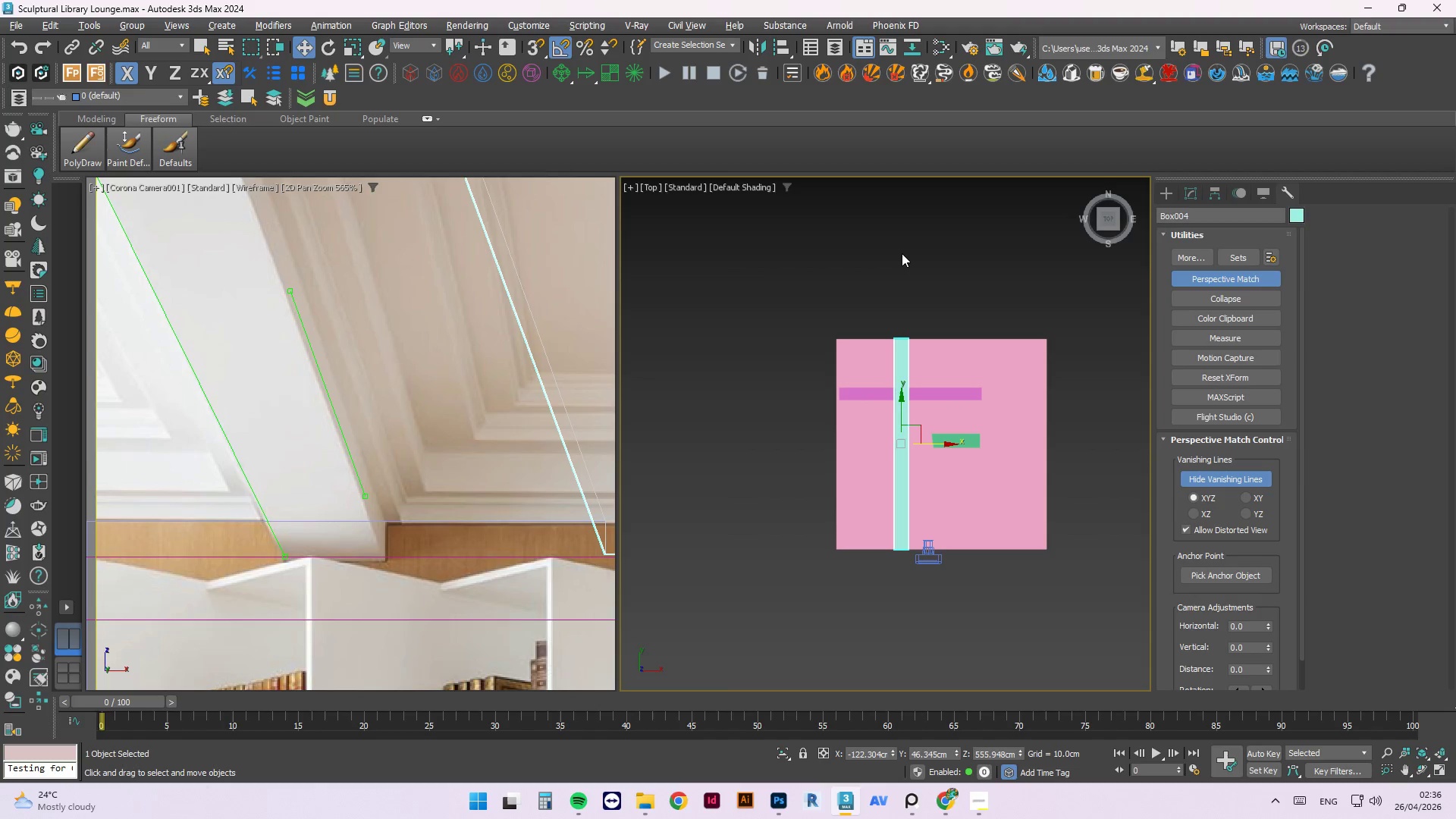 
right_click([902, 253])
 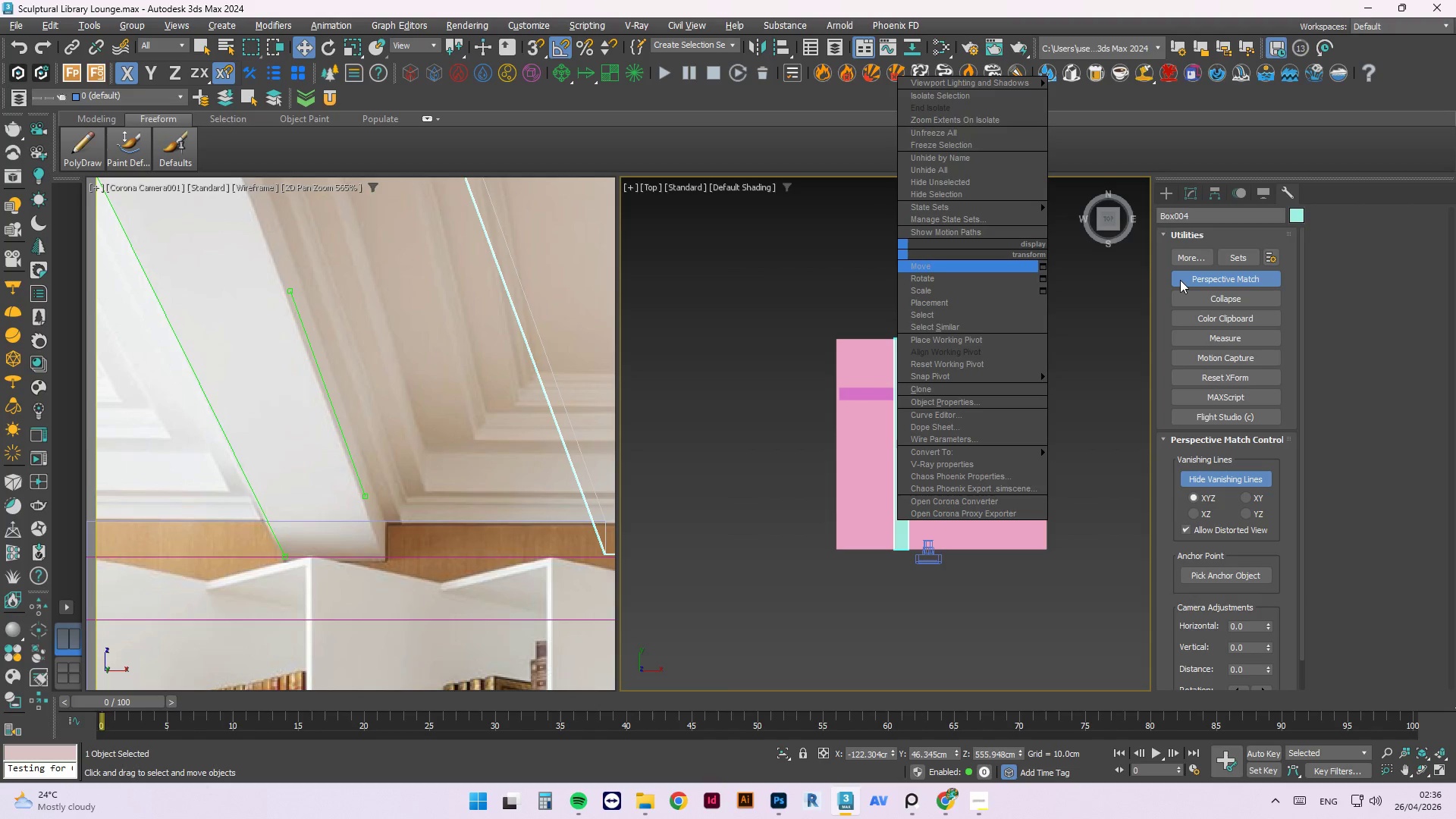 
left_click([1180, 281])
 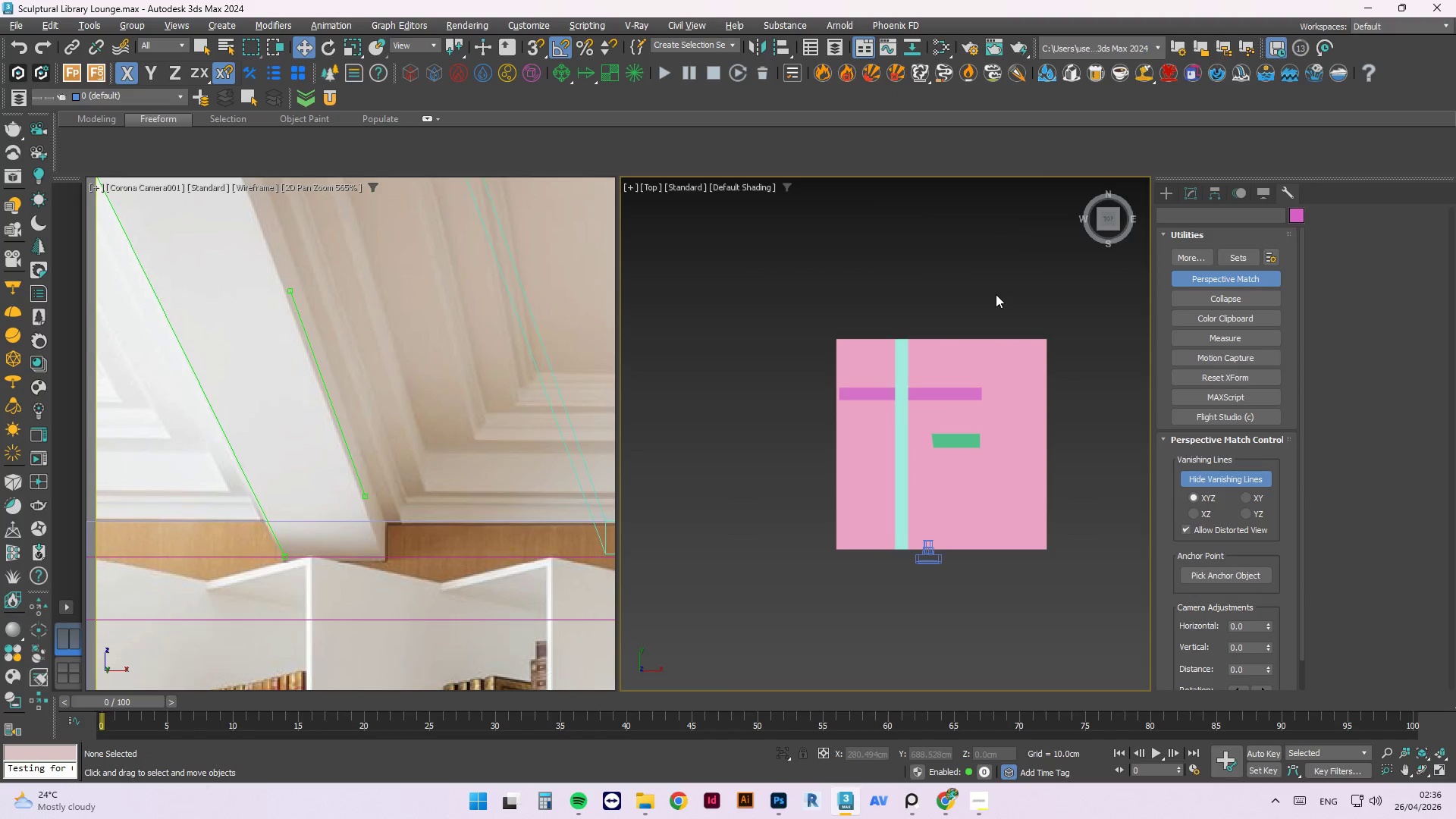 
key(Control+S)
 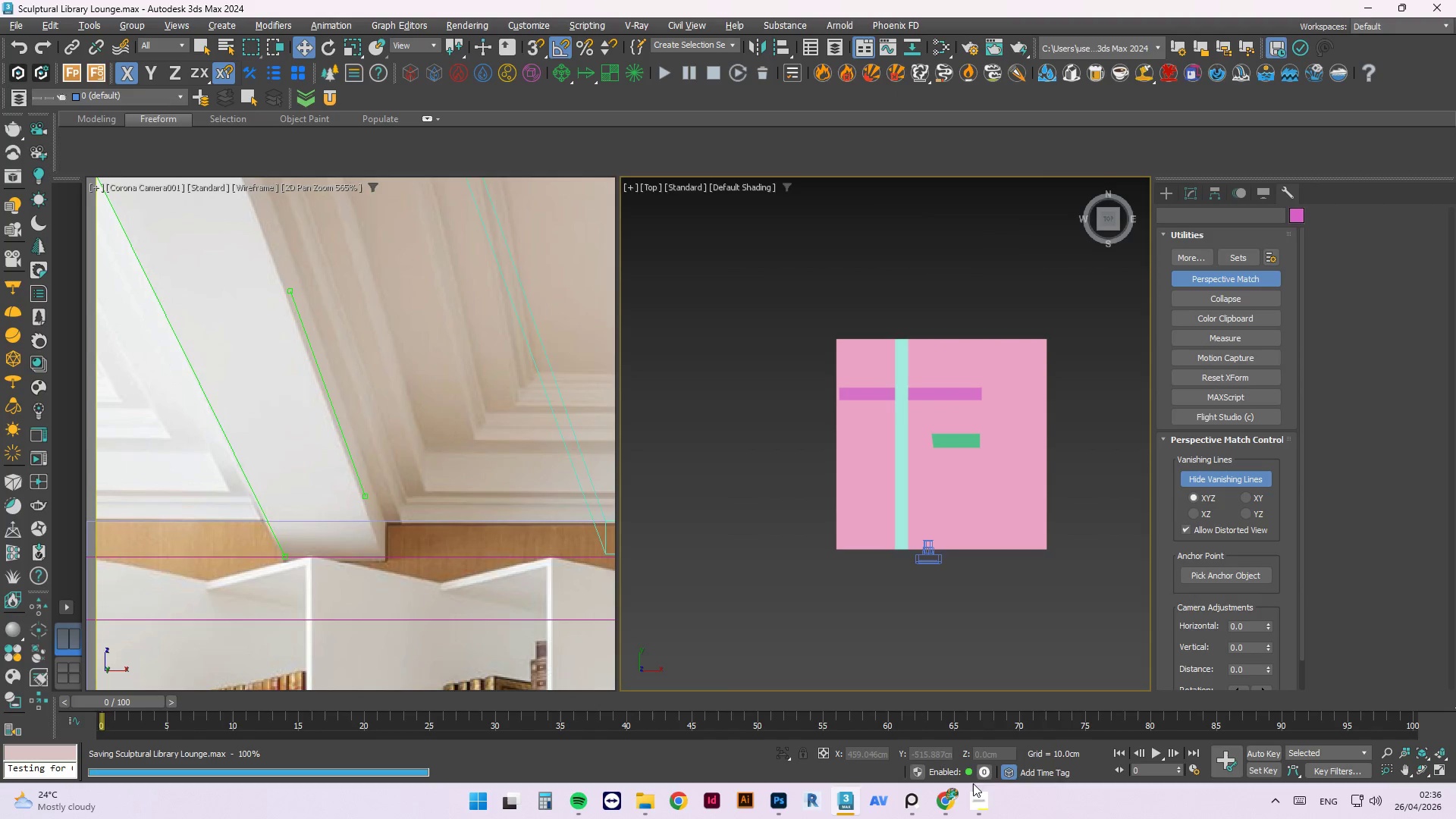 
left_click([981, 806])
 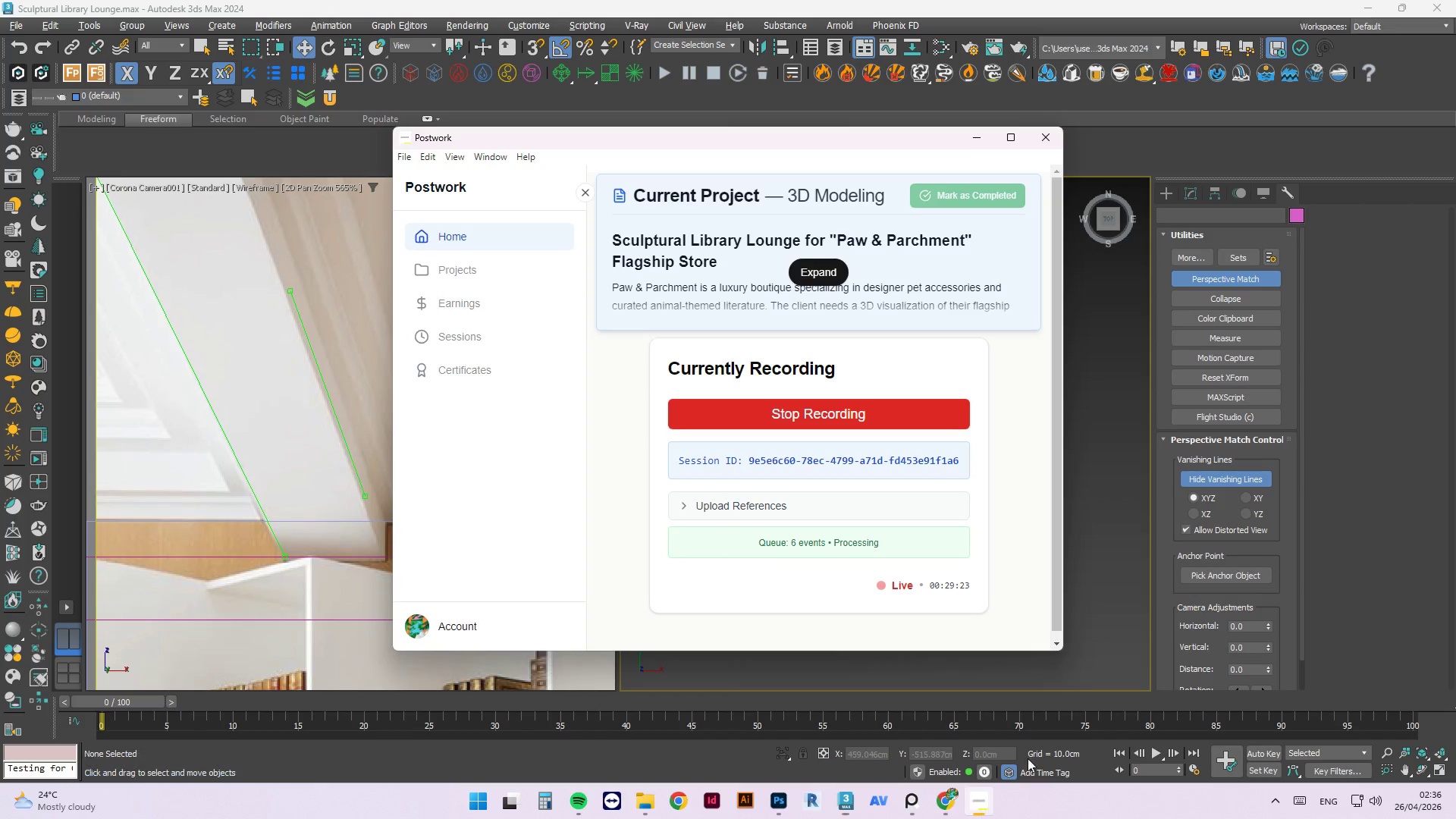 
left_click([1116, 602])
 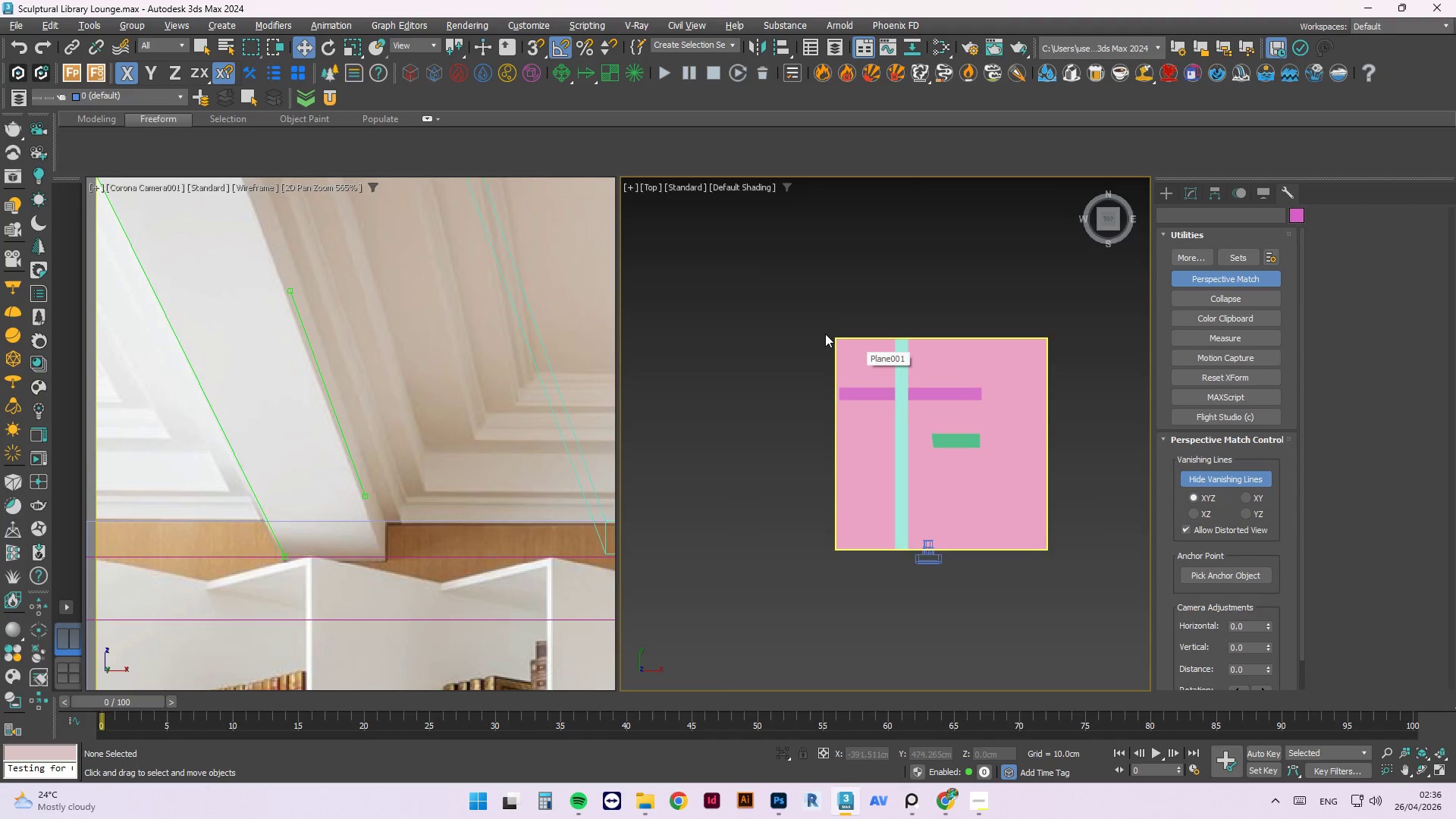 
scroll: coordinate [776, 279], scroll_direction: down, amount: 2.0
 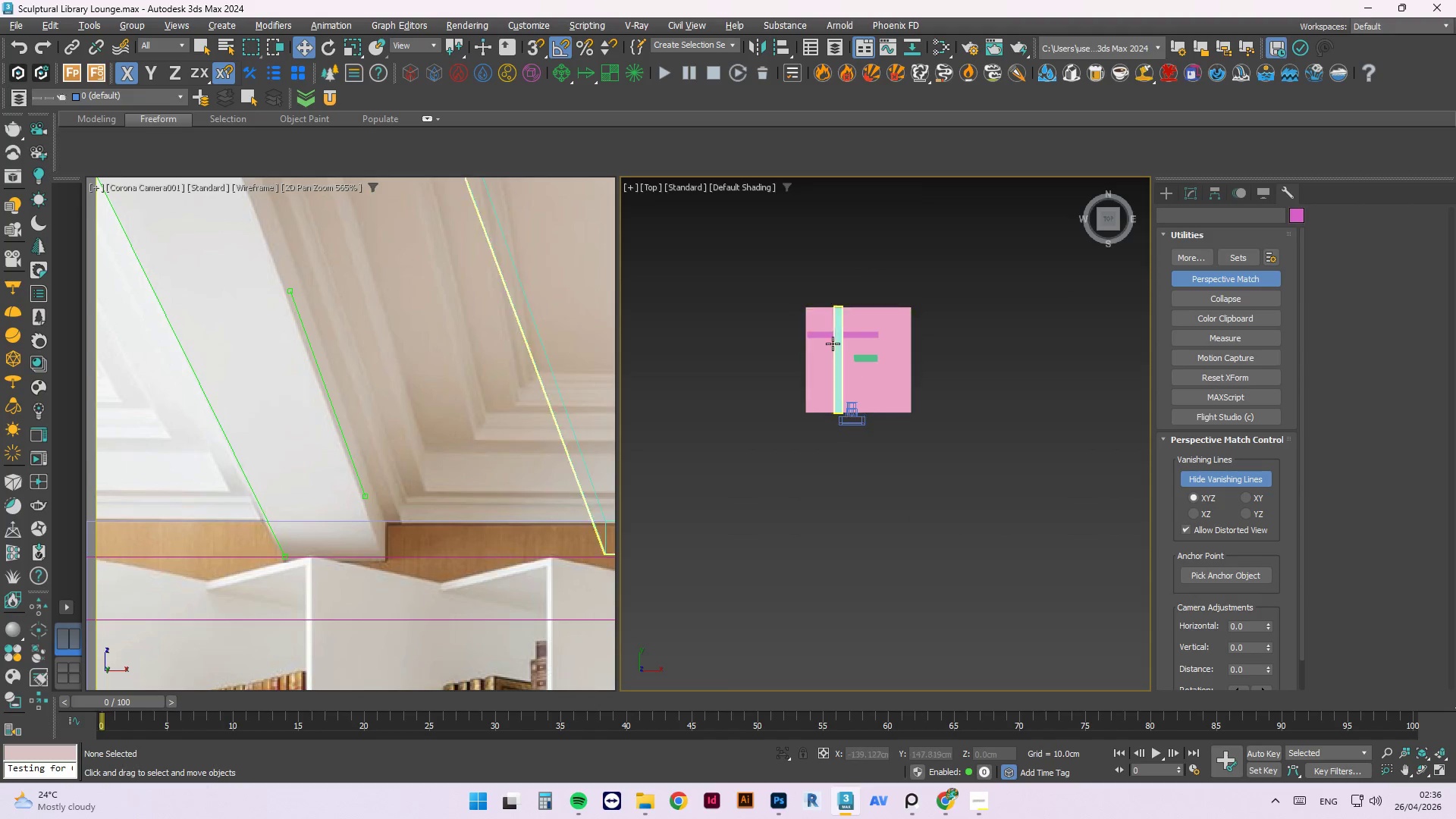 
scroll: coordinate [803, 344], scroll_direction: up, amount: 3.0
 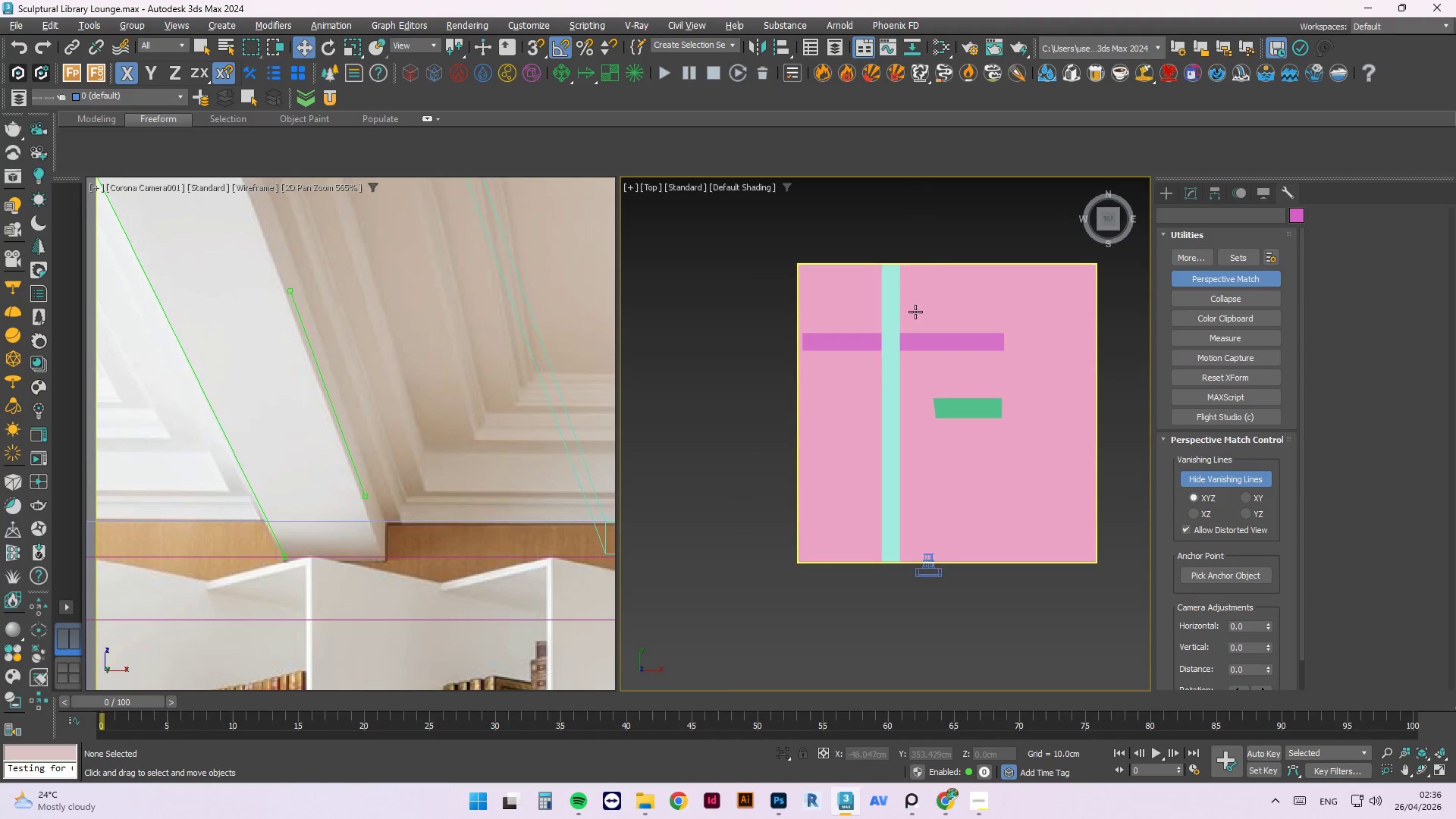 
left_click([896, 333])
 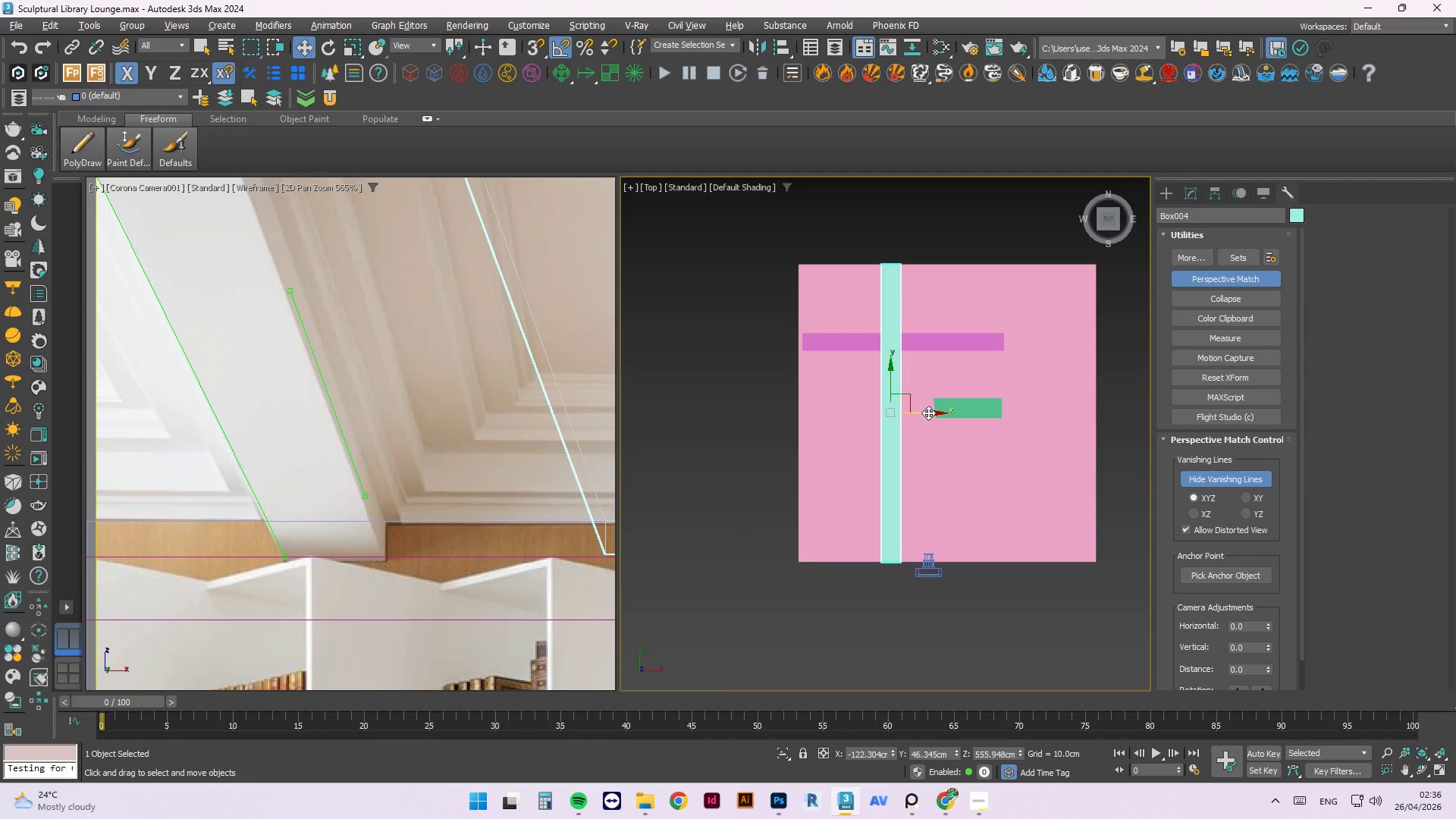 
left_click_drag(start_coordinate=[928, 413], to_coordinate=[876, 414])
 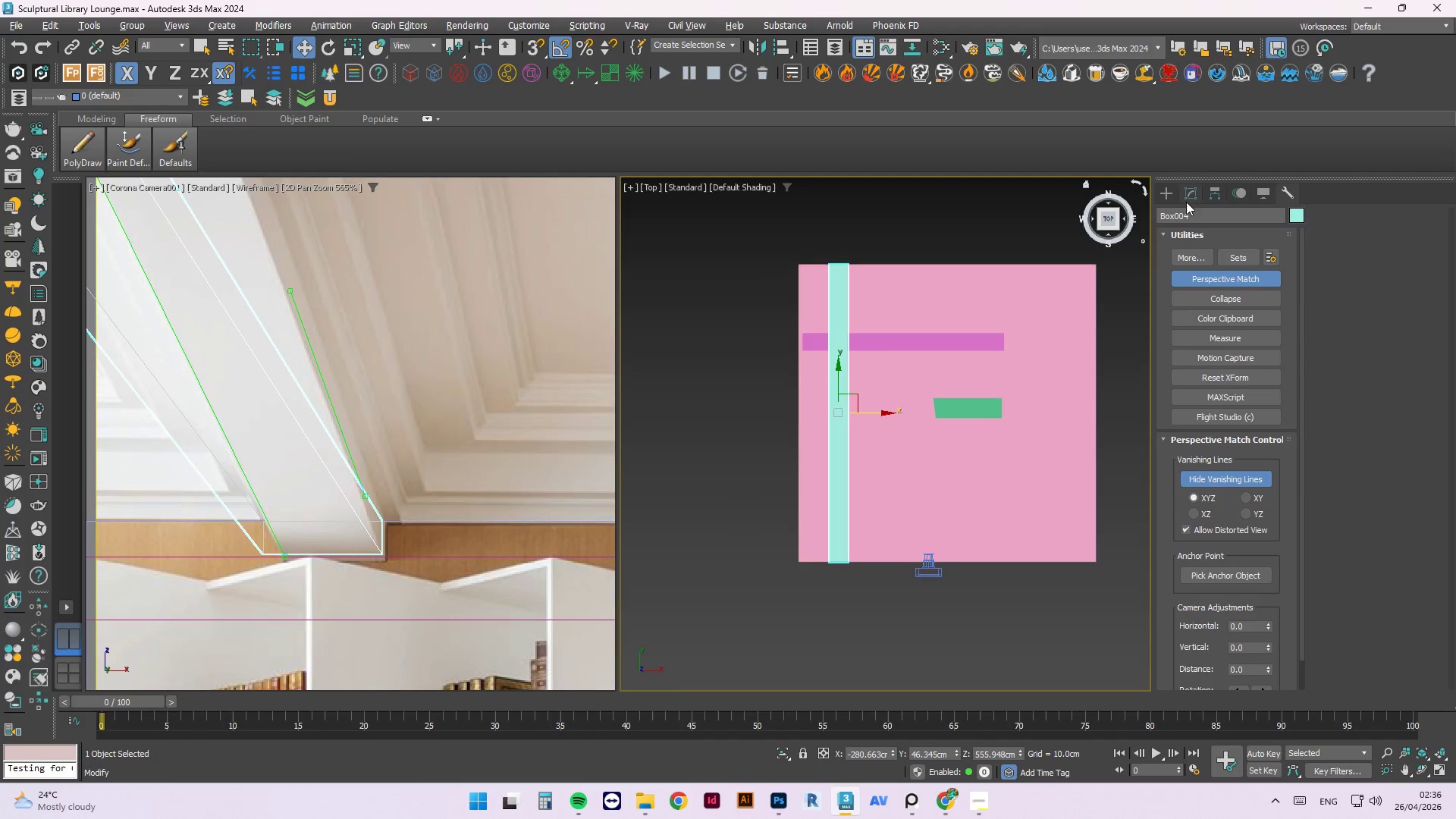 
left_click([1183, 202])
 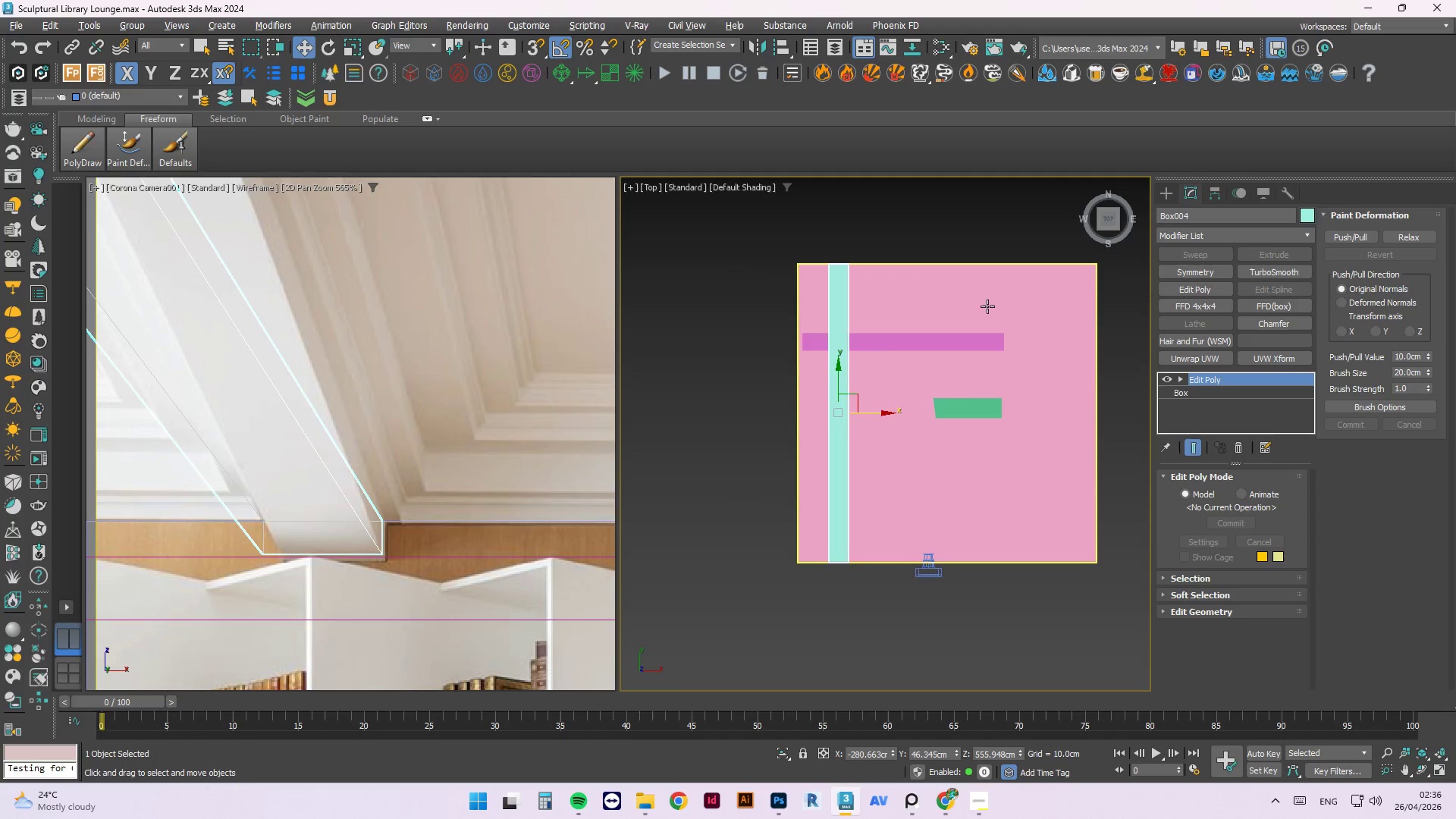 
key(1)
 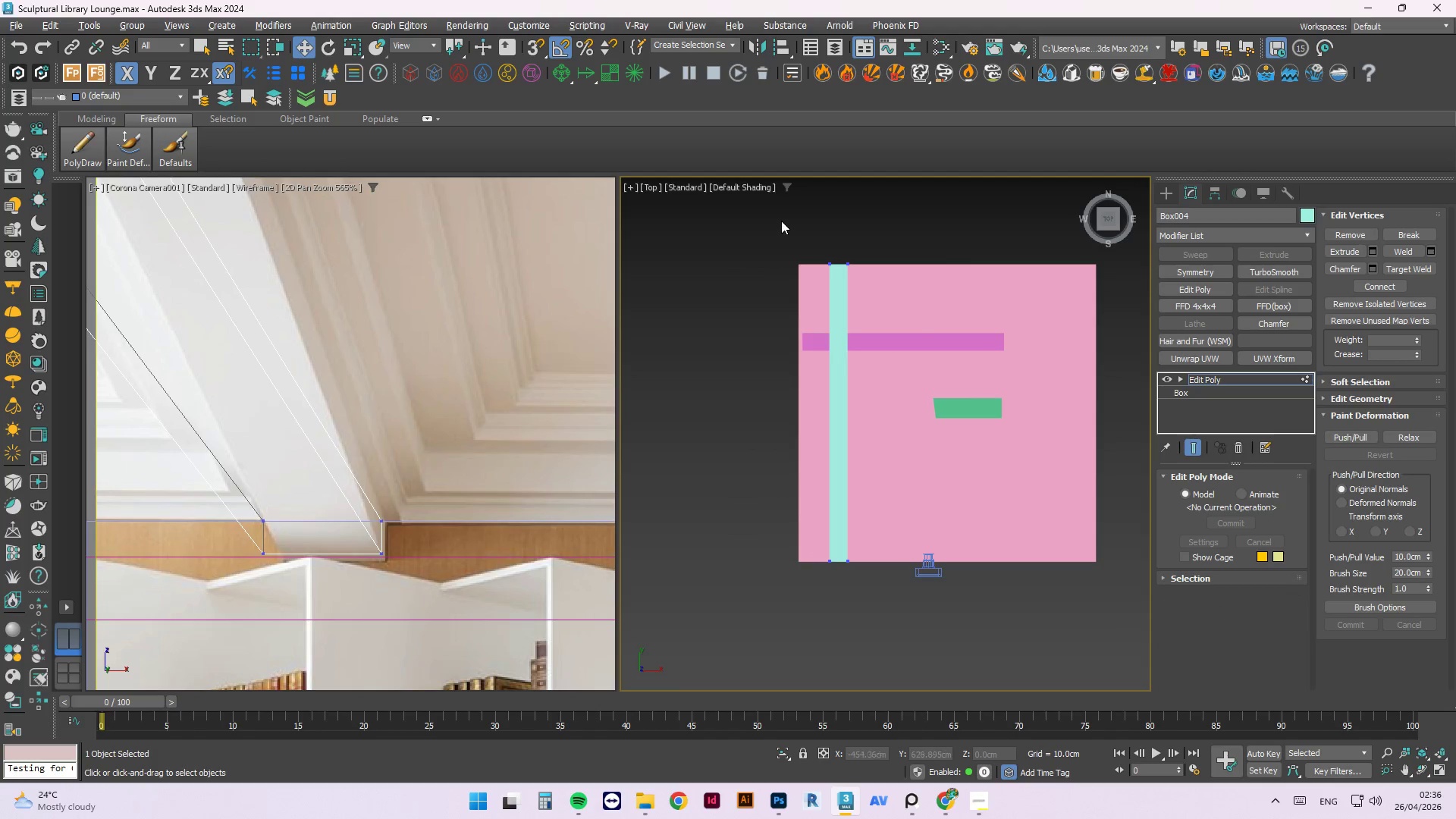 
left_click_drag(start_coordinate=[781, 221], to_coordinate=[839, 571])
 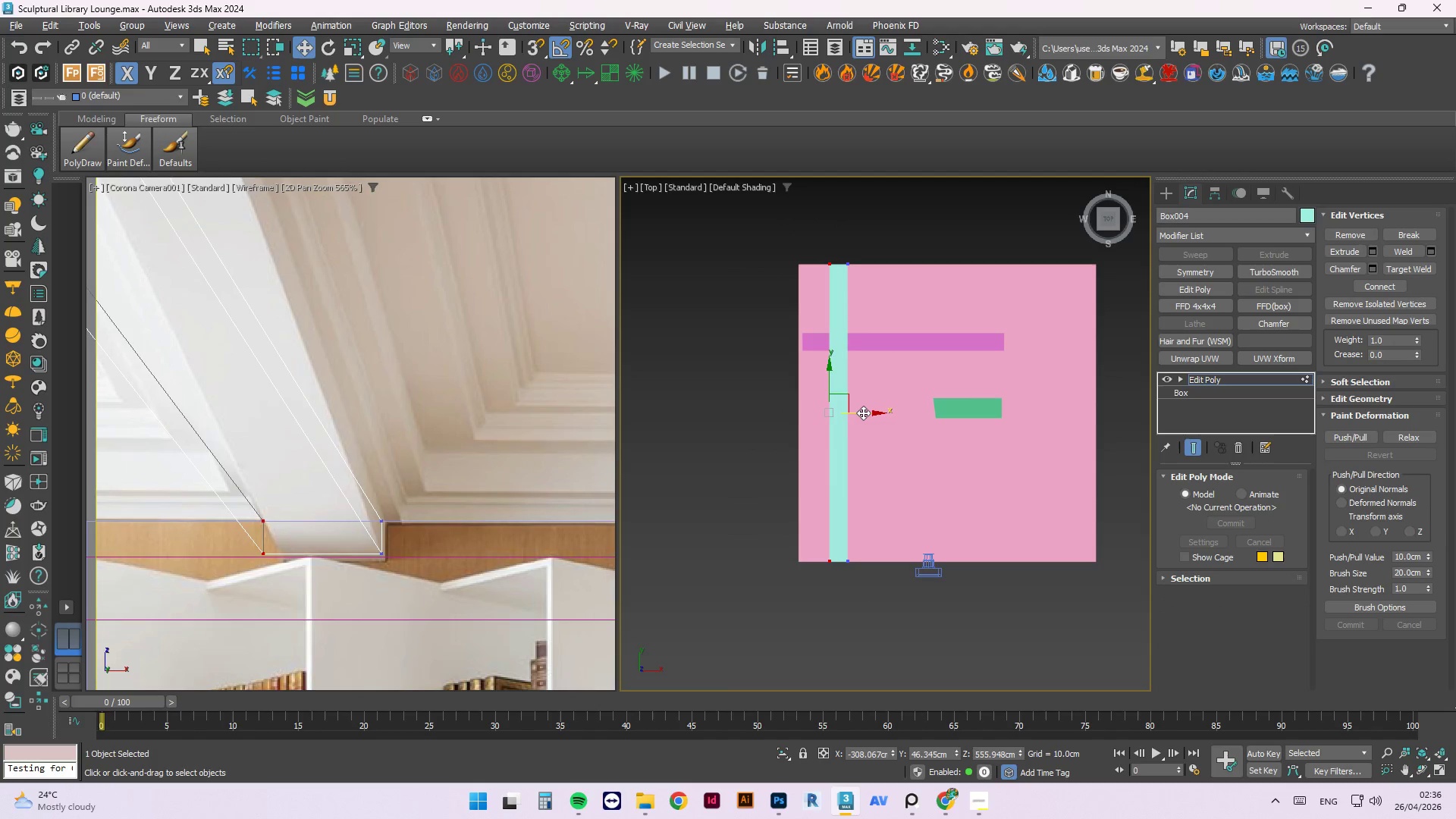 
left_click_drag(start_coordinate=[863, 413], to_coordinate=[861, 406])
 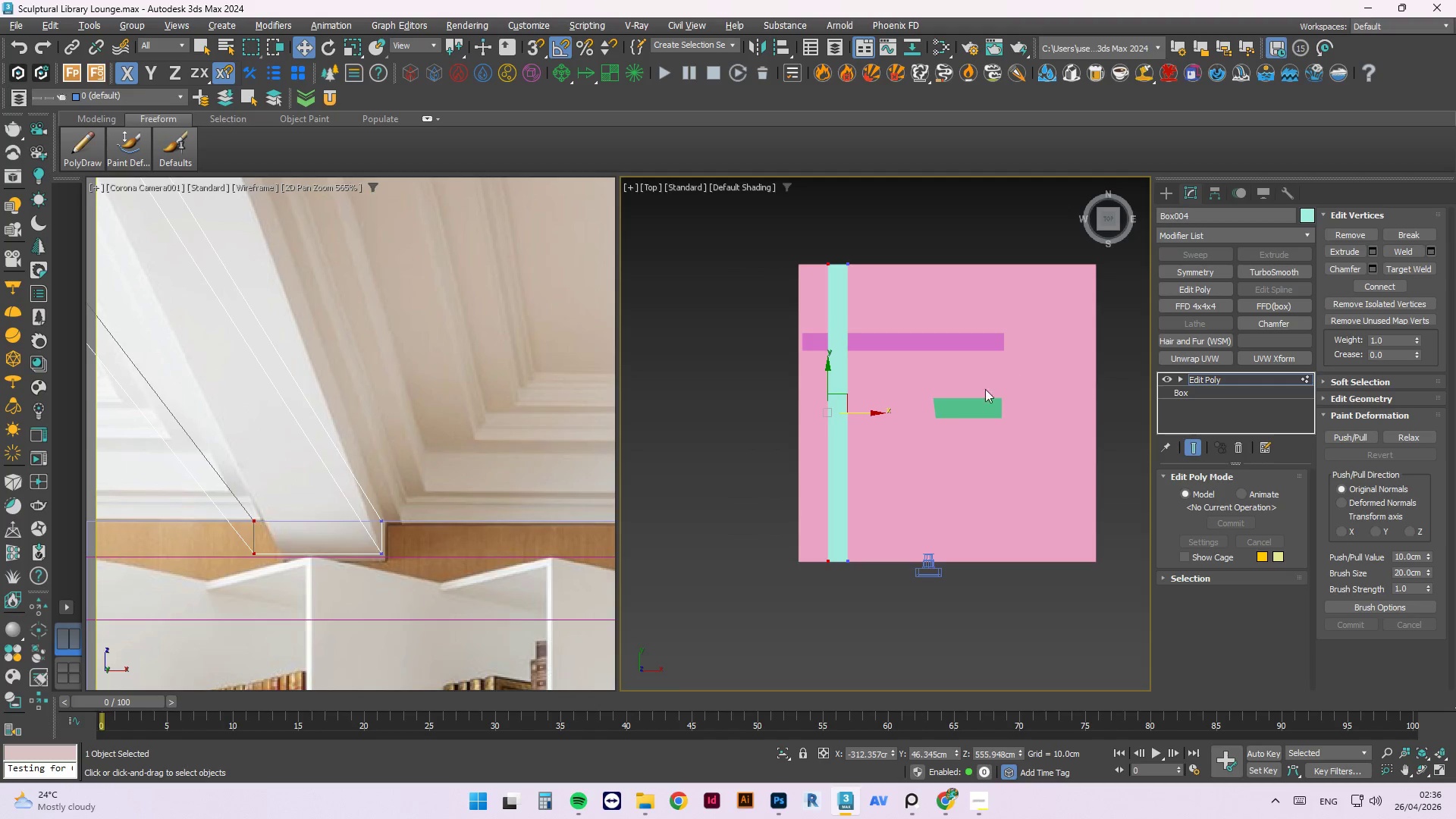 
hold_key(key=AltLeft, duration=1.38)
 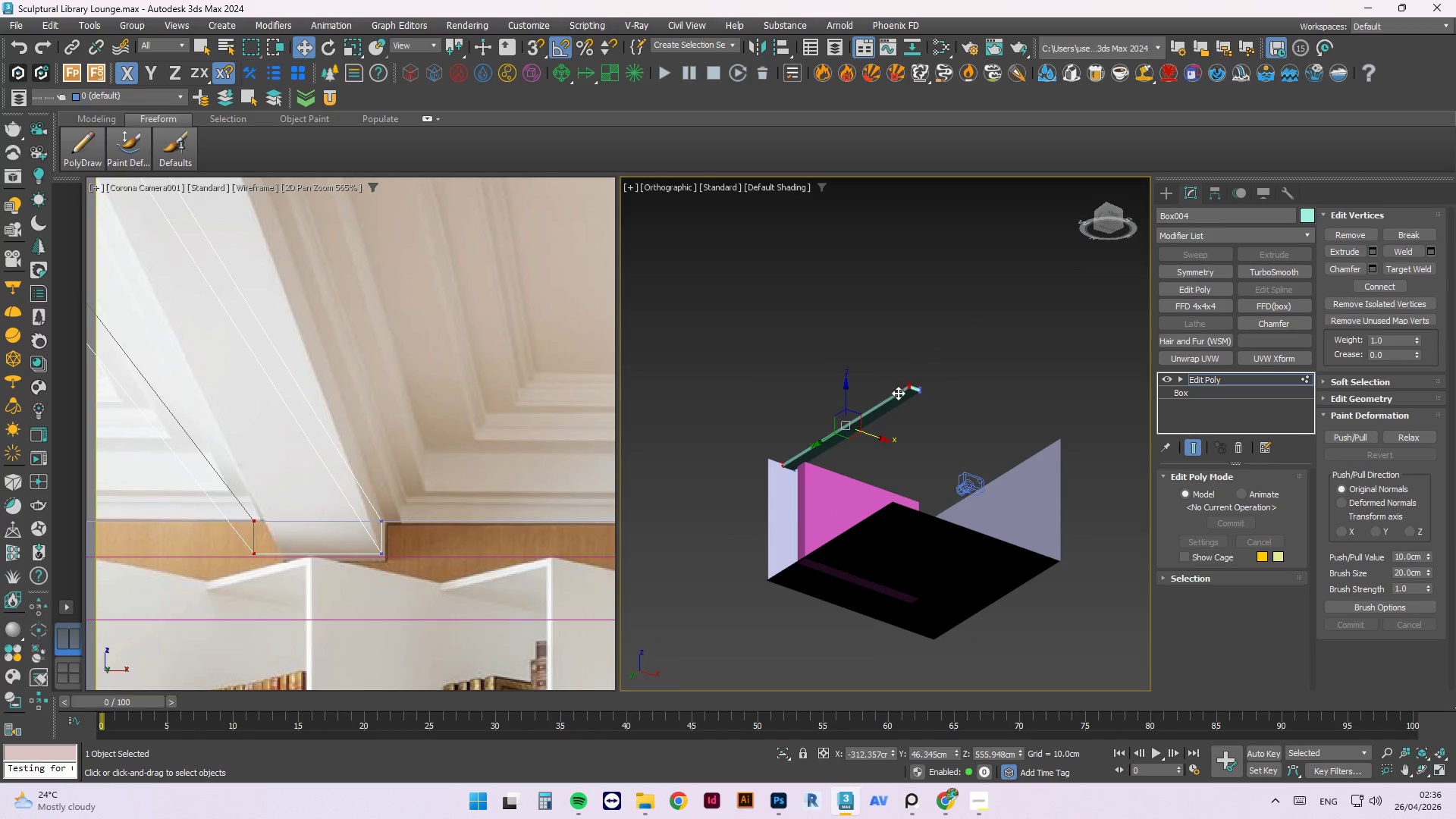 
scroll: coordinate [889, 457], scroll_direction: down, amount: 1.0
 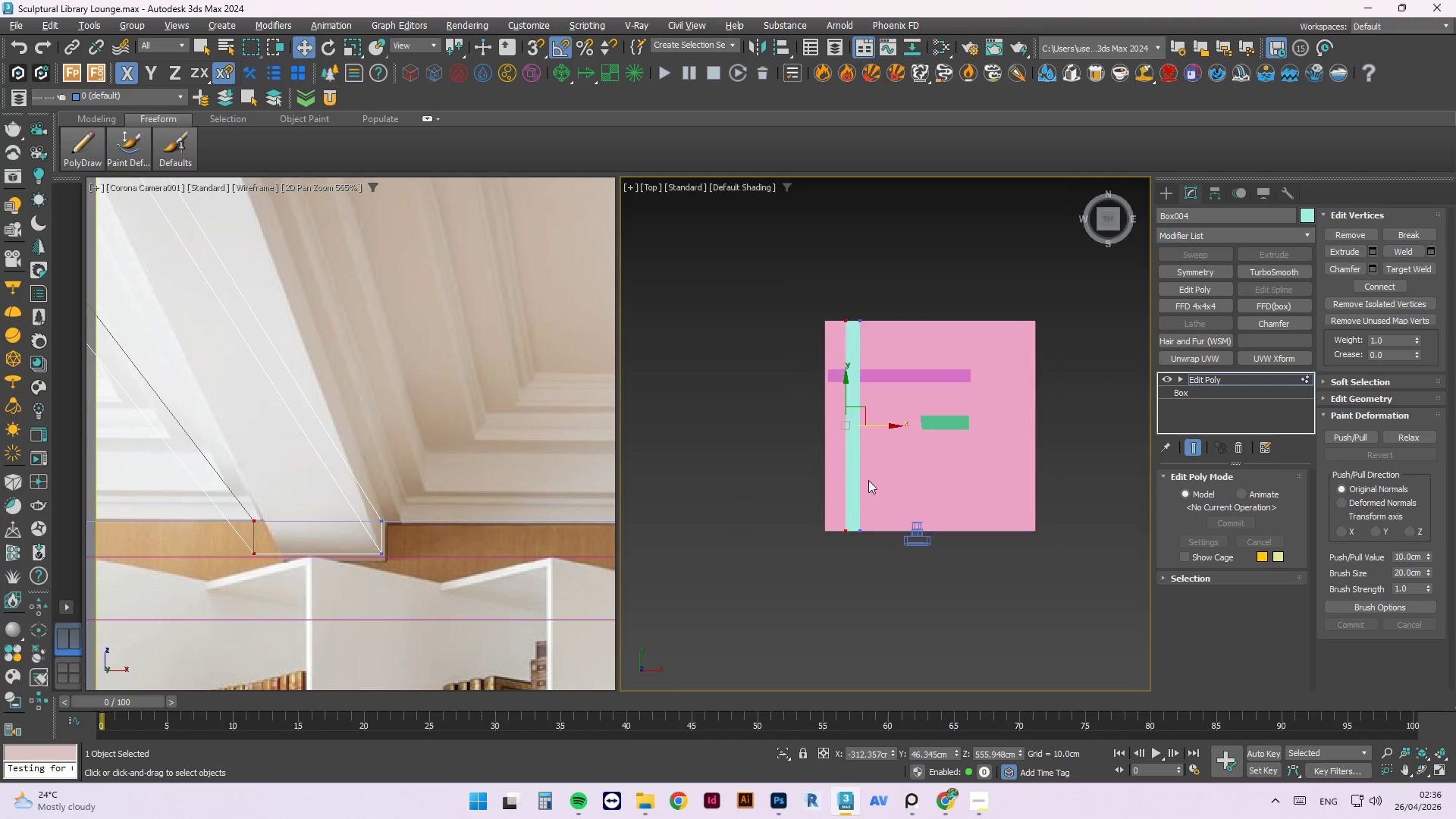 
scroll: coordinate [898, 394], scroll_direction: up, amount: 2.0
 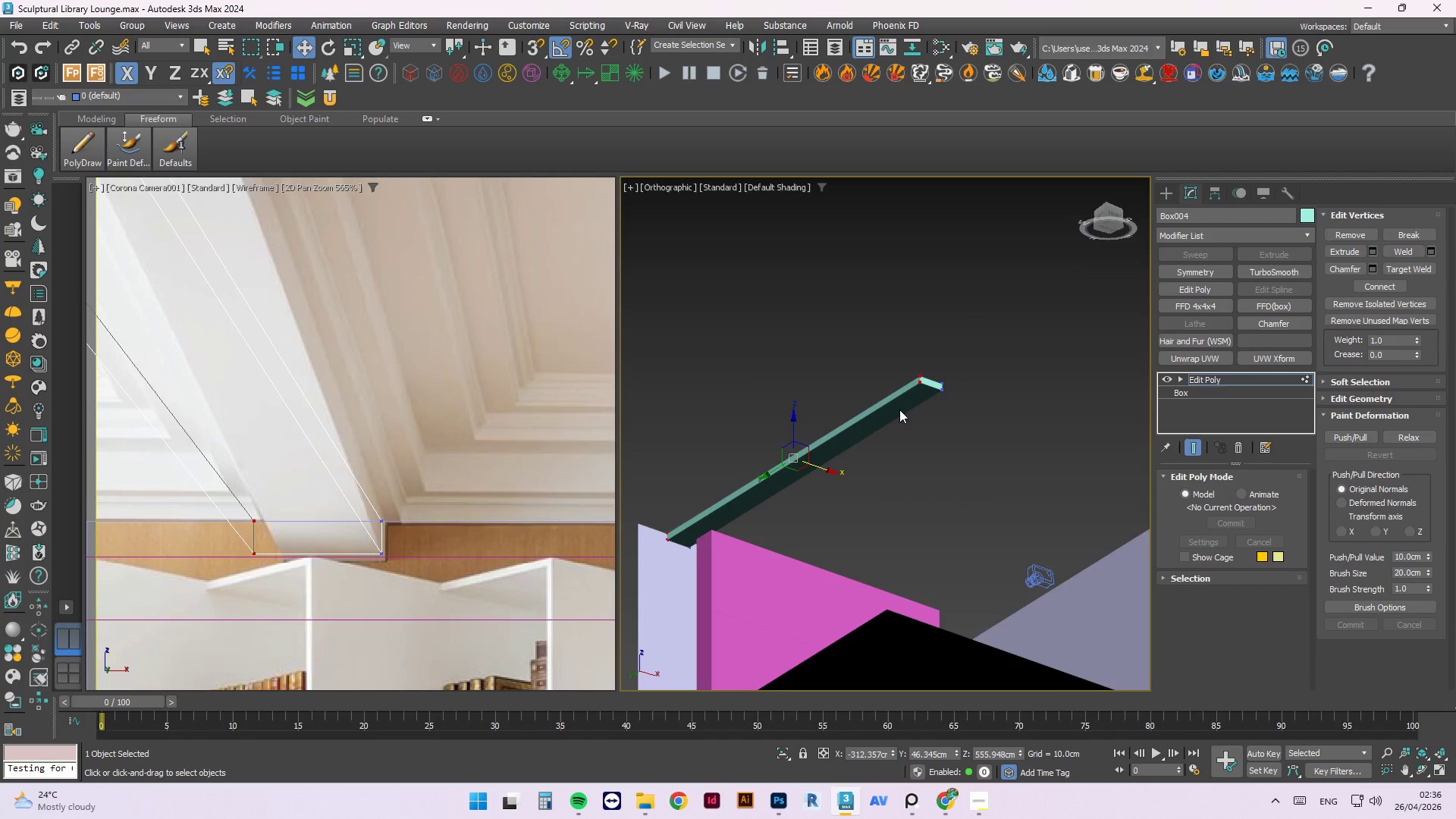 
key(4)
 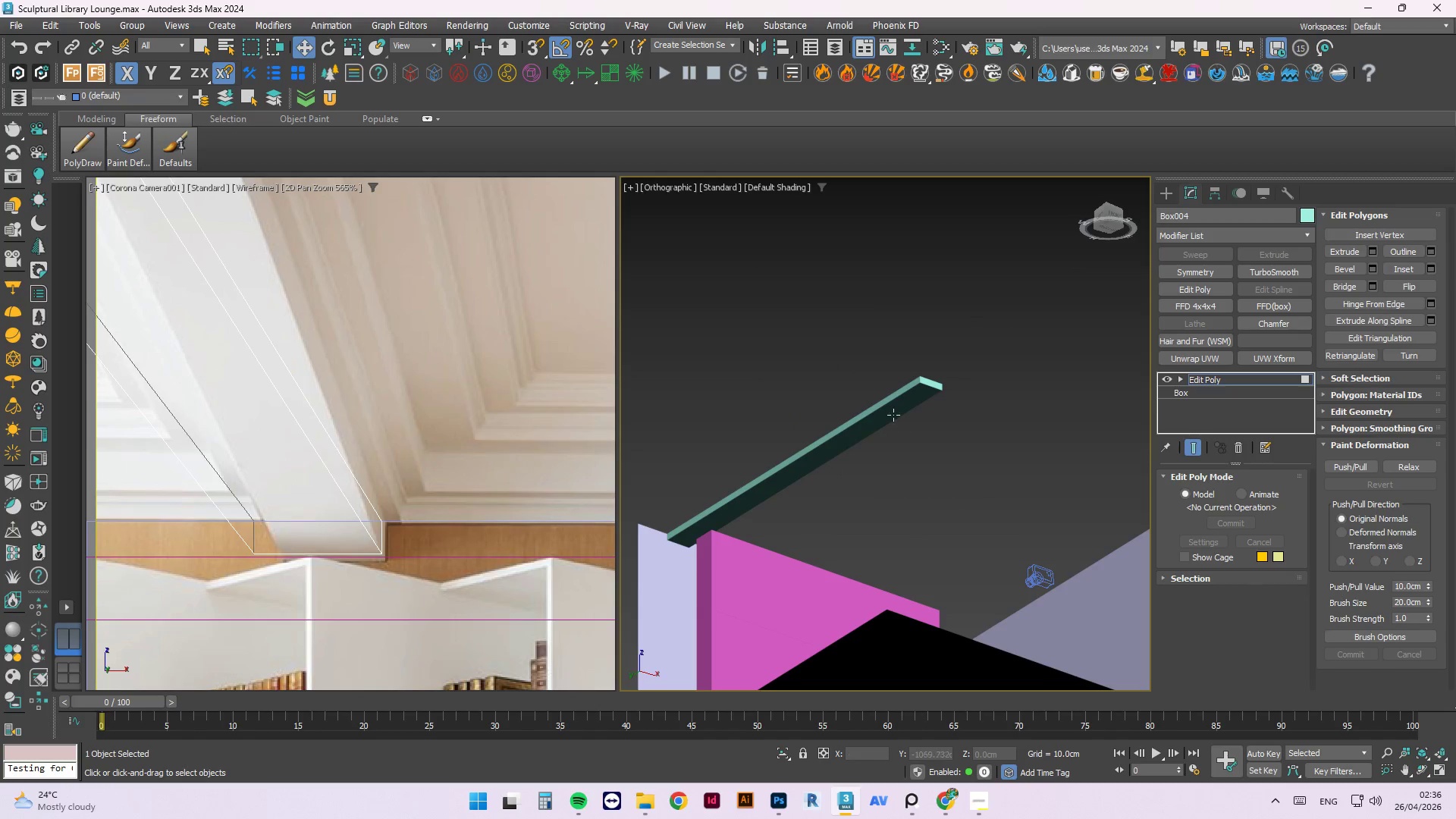 
left_click([890, 411])
 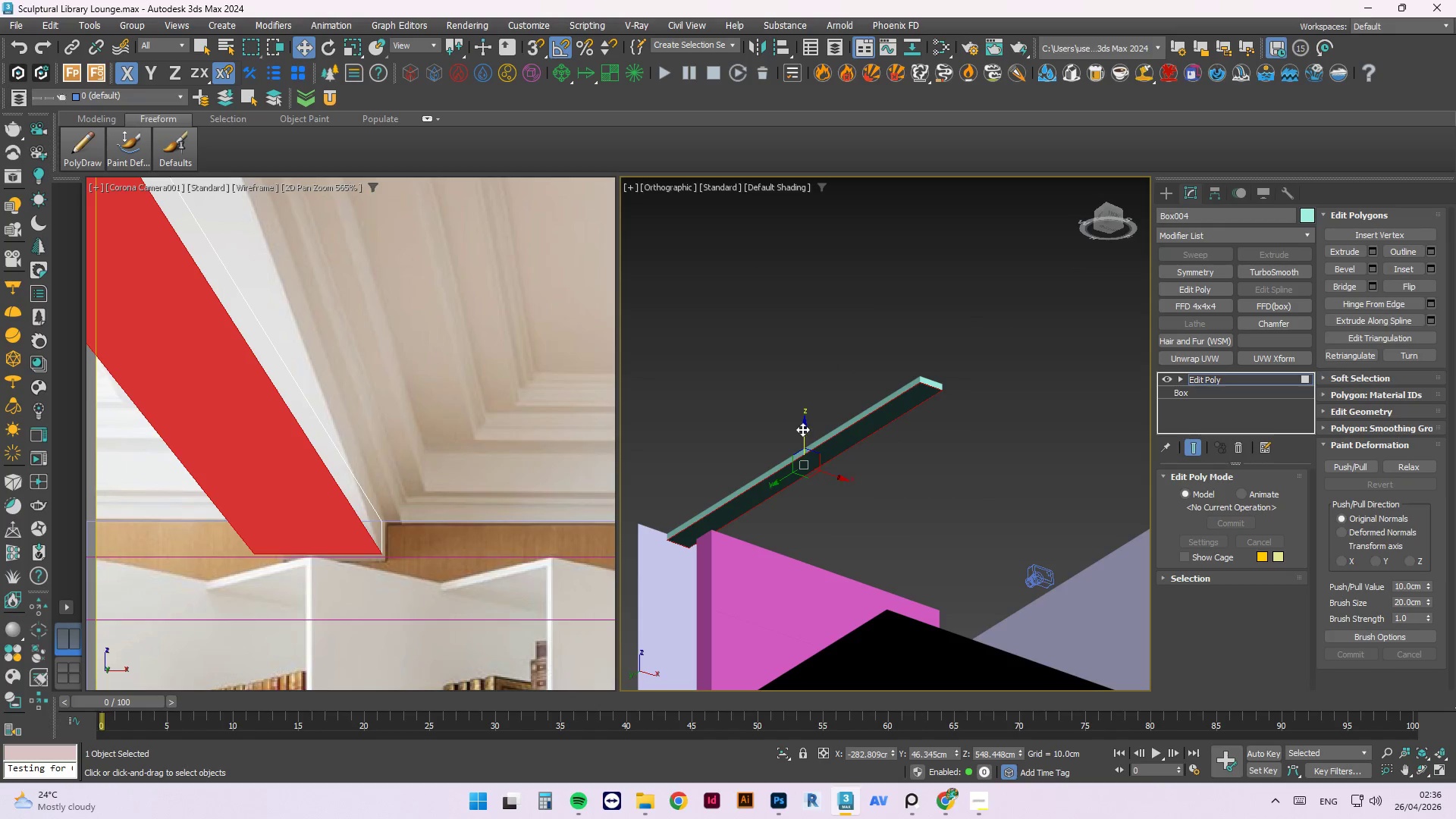 
left_click_drag(start_coordinate=[802, 429], to_coordinate=[822, 438])
 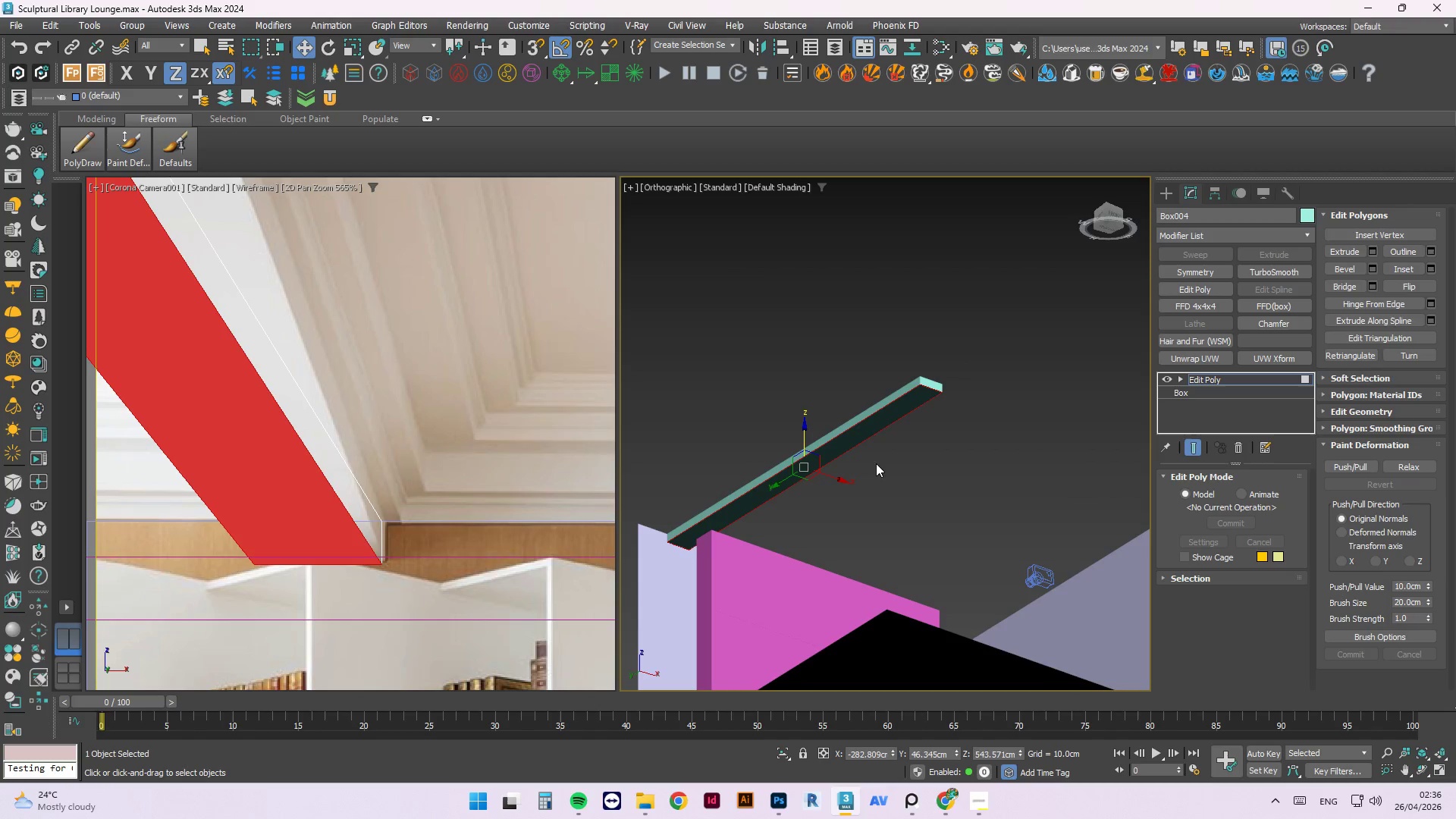 
hold_key(key=AltLeft, duration=0.36)
 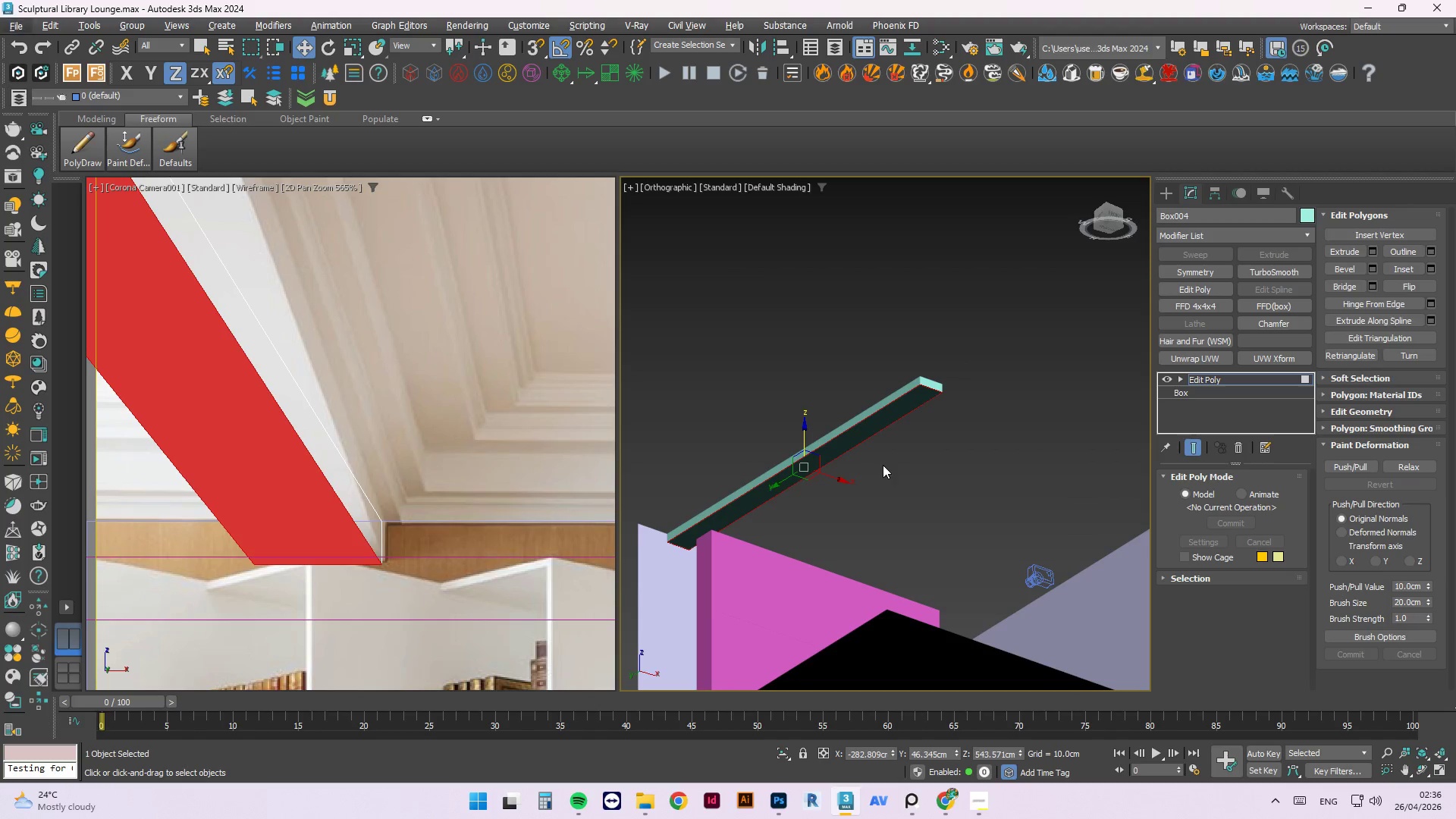 
right_click([883, 465])
 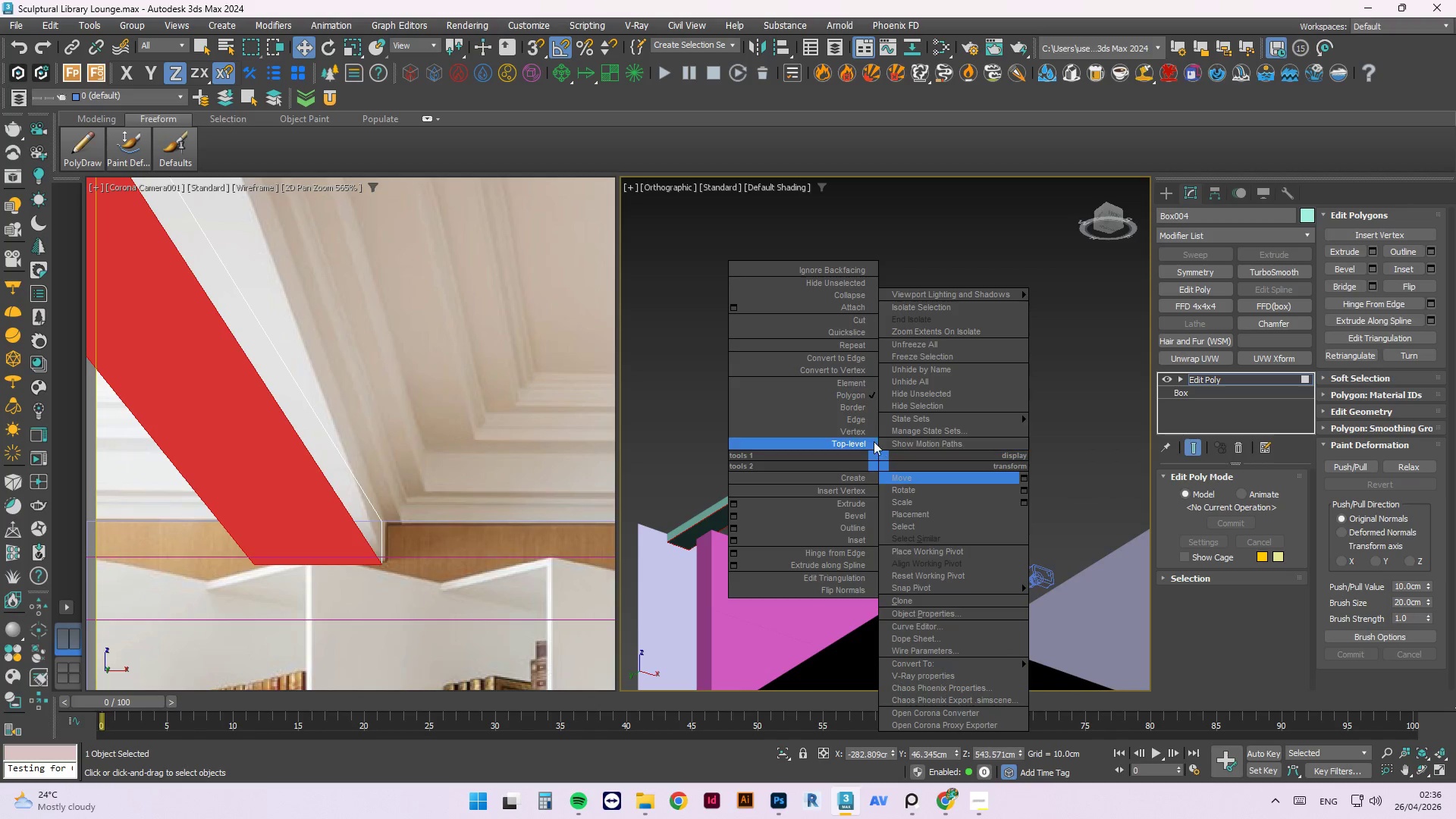 
left_click([869, 440])
 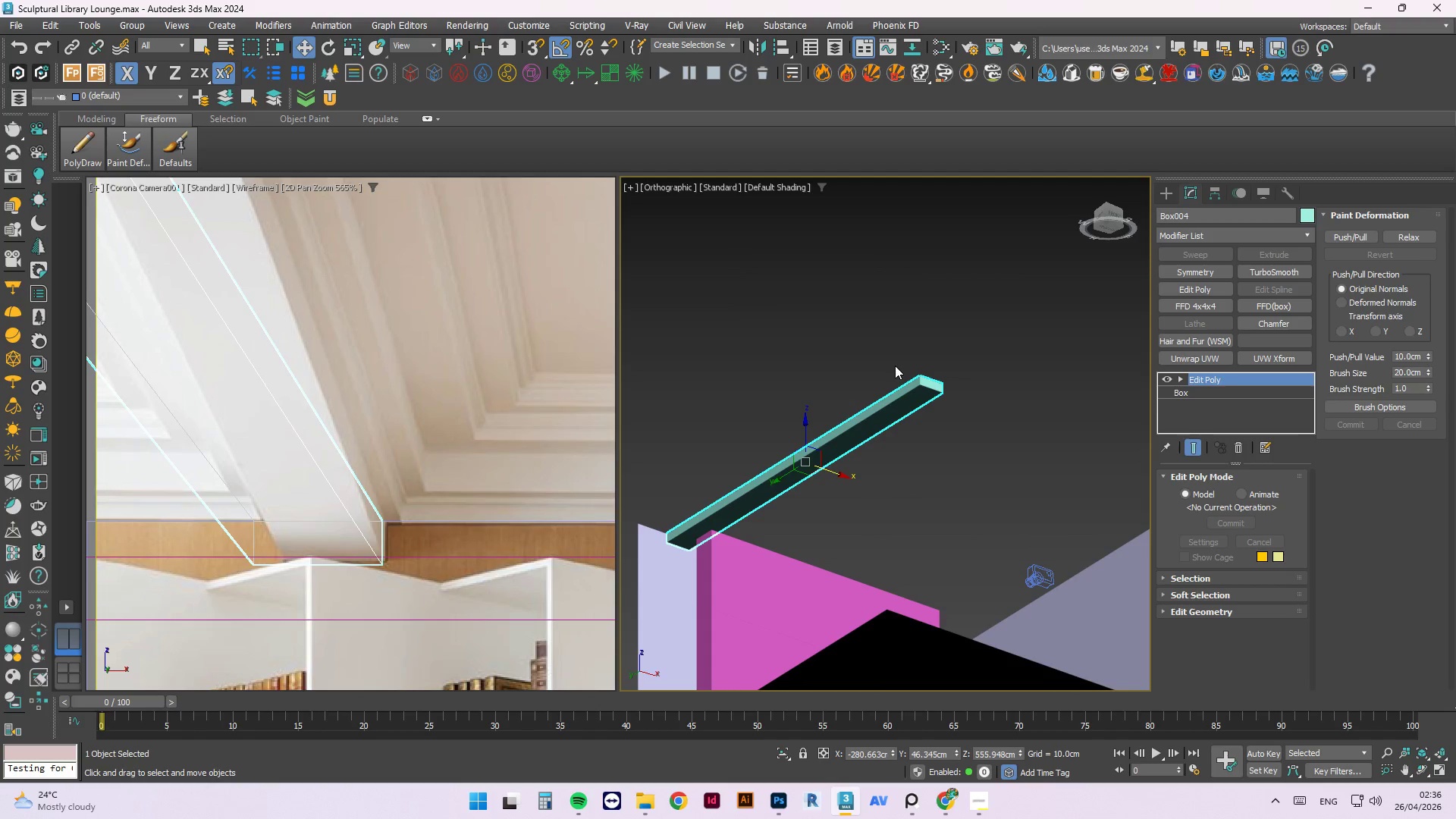 
wait(9.88)
 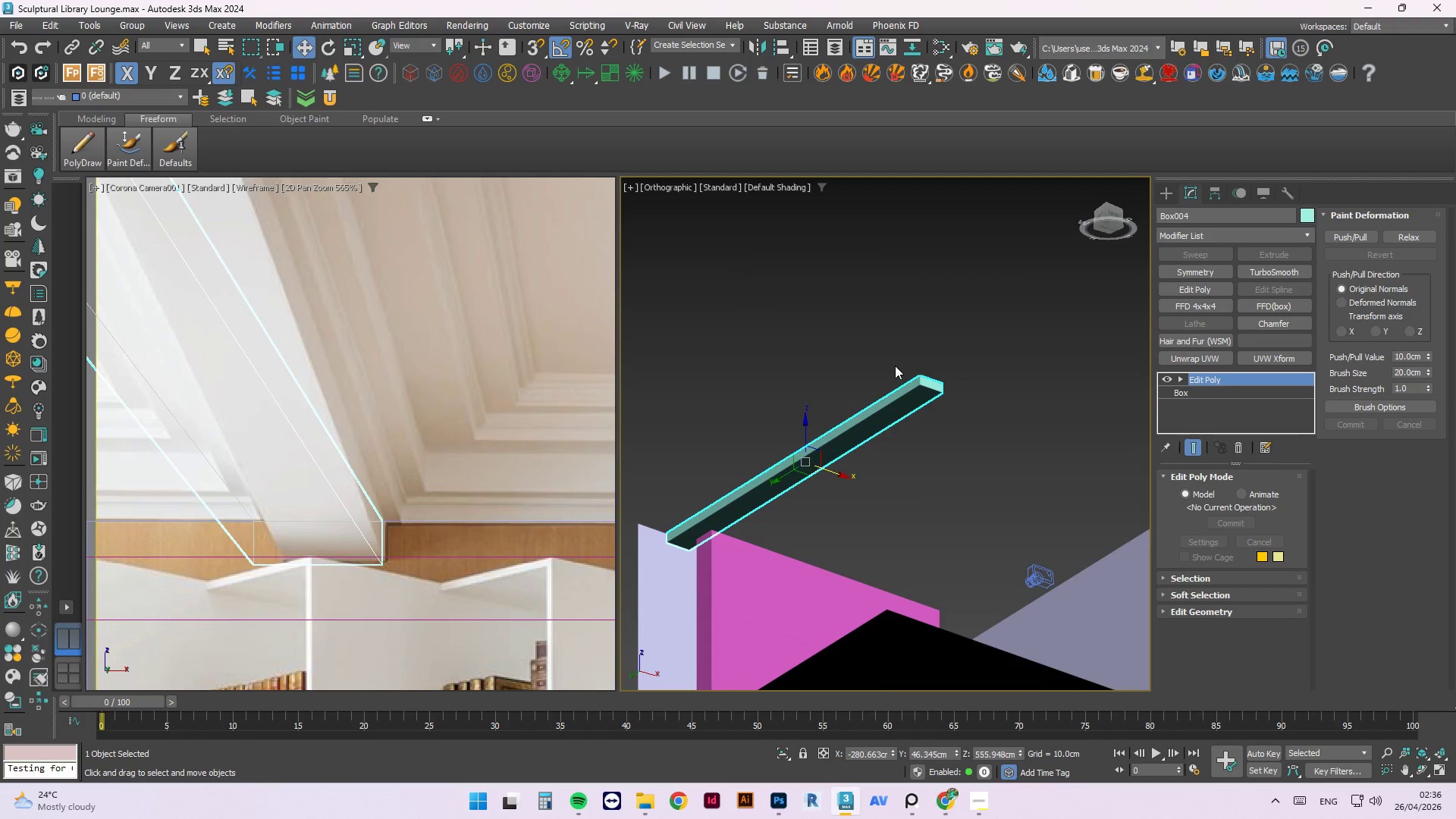 
left_click([850, 351])
 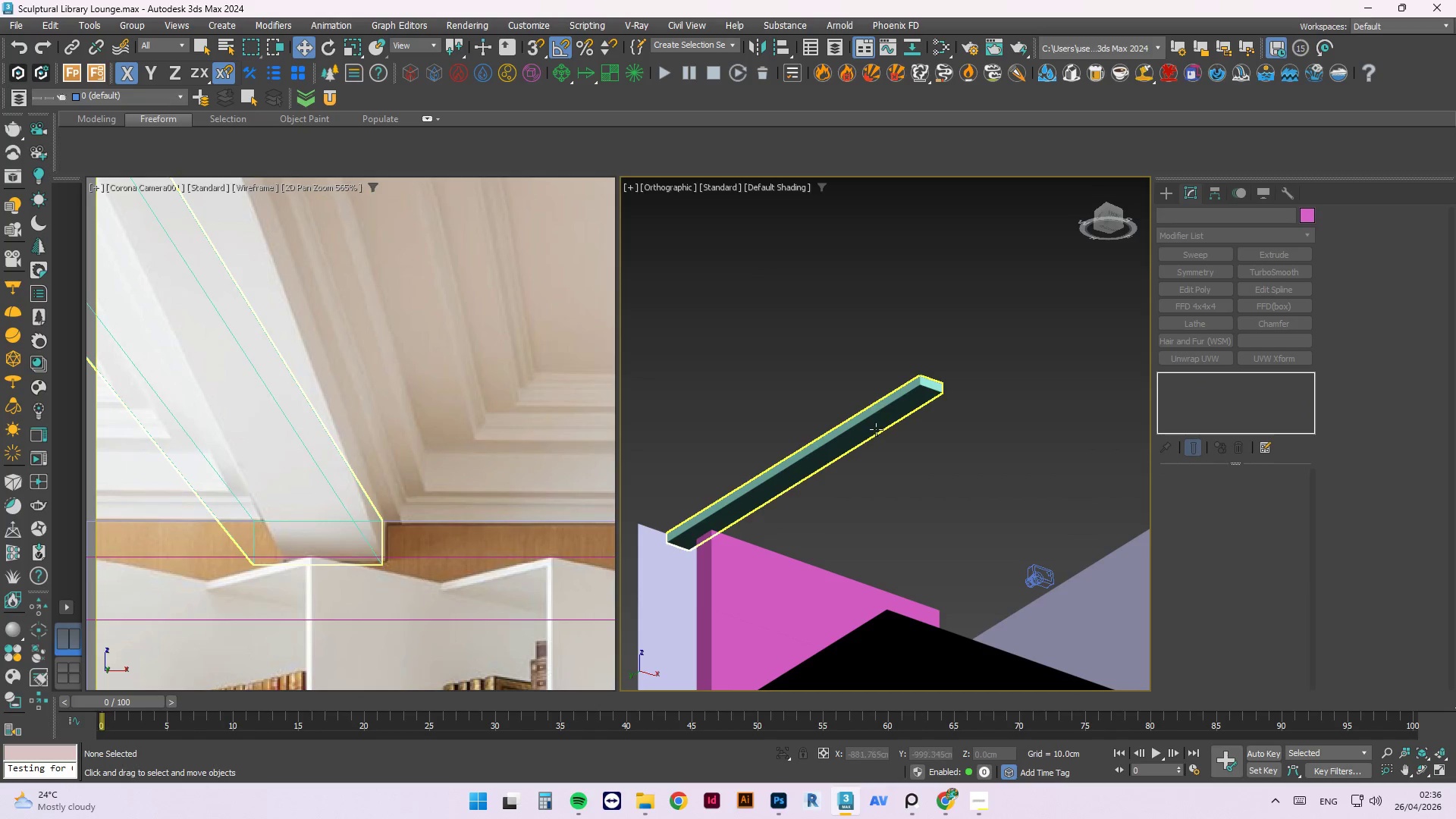 
left_click([873, 428])
 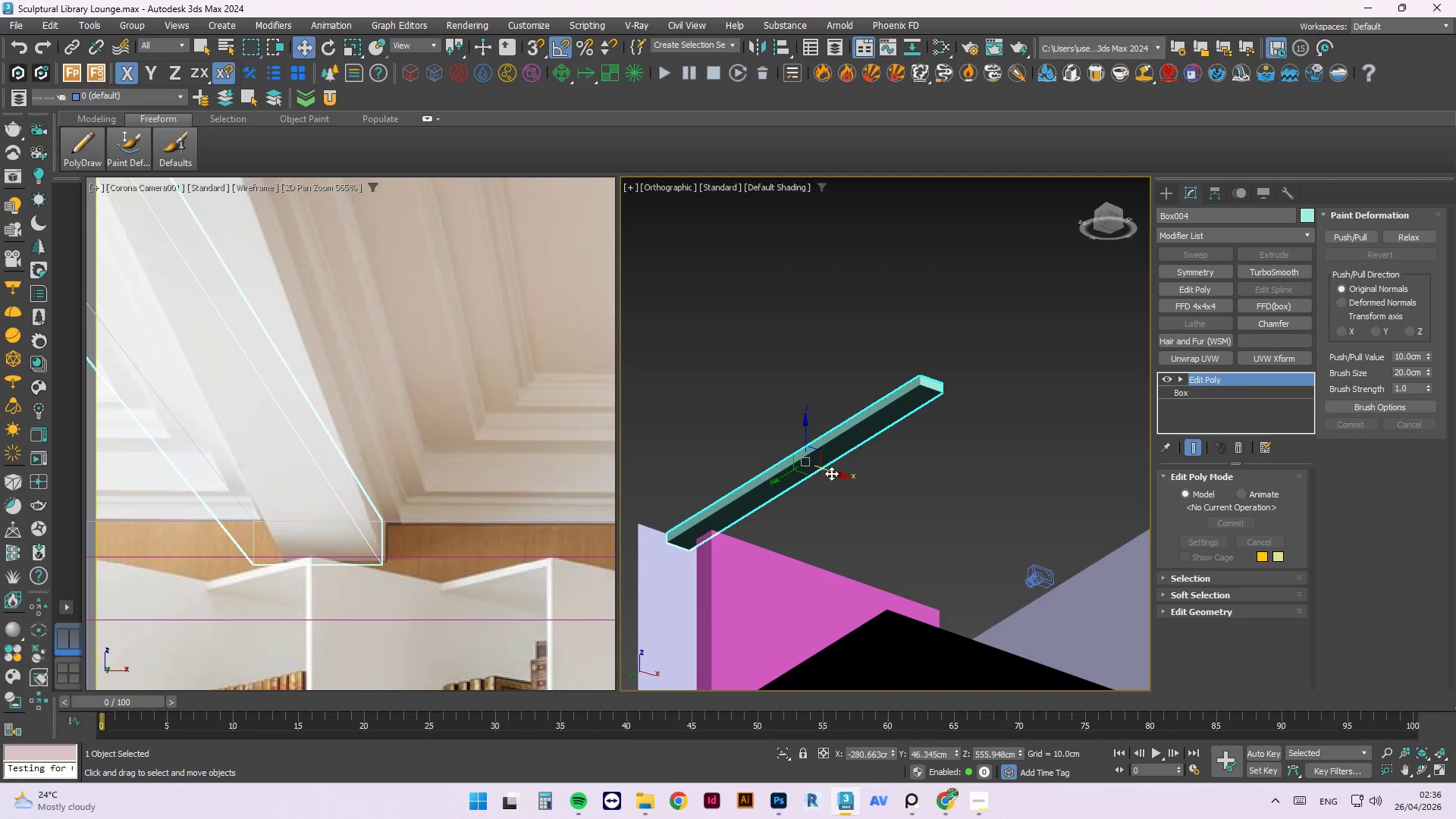 
left_click_drag(start_coordinate=[833, 473], to_coordinate=[833, 498])
 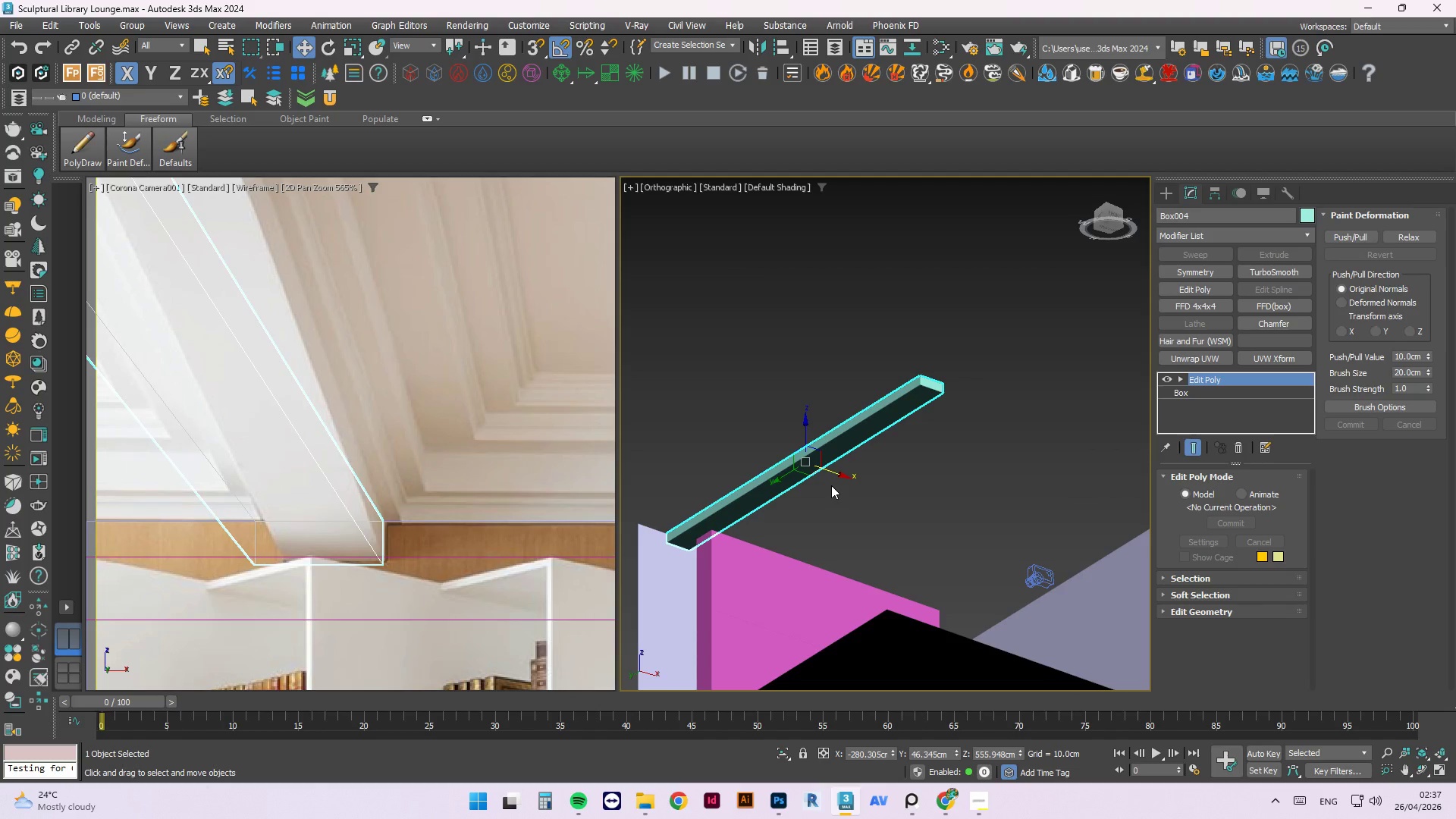 
hold_key(key=AltLeft, duration=1.09)
 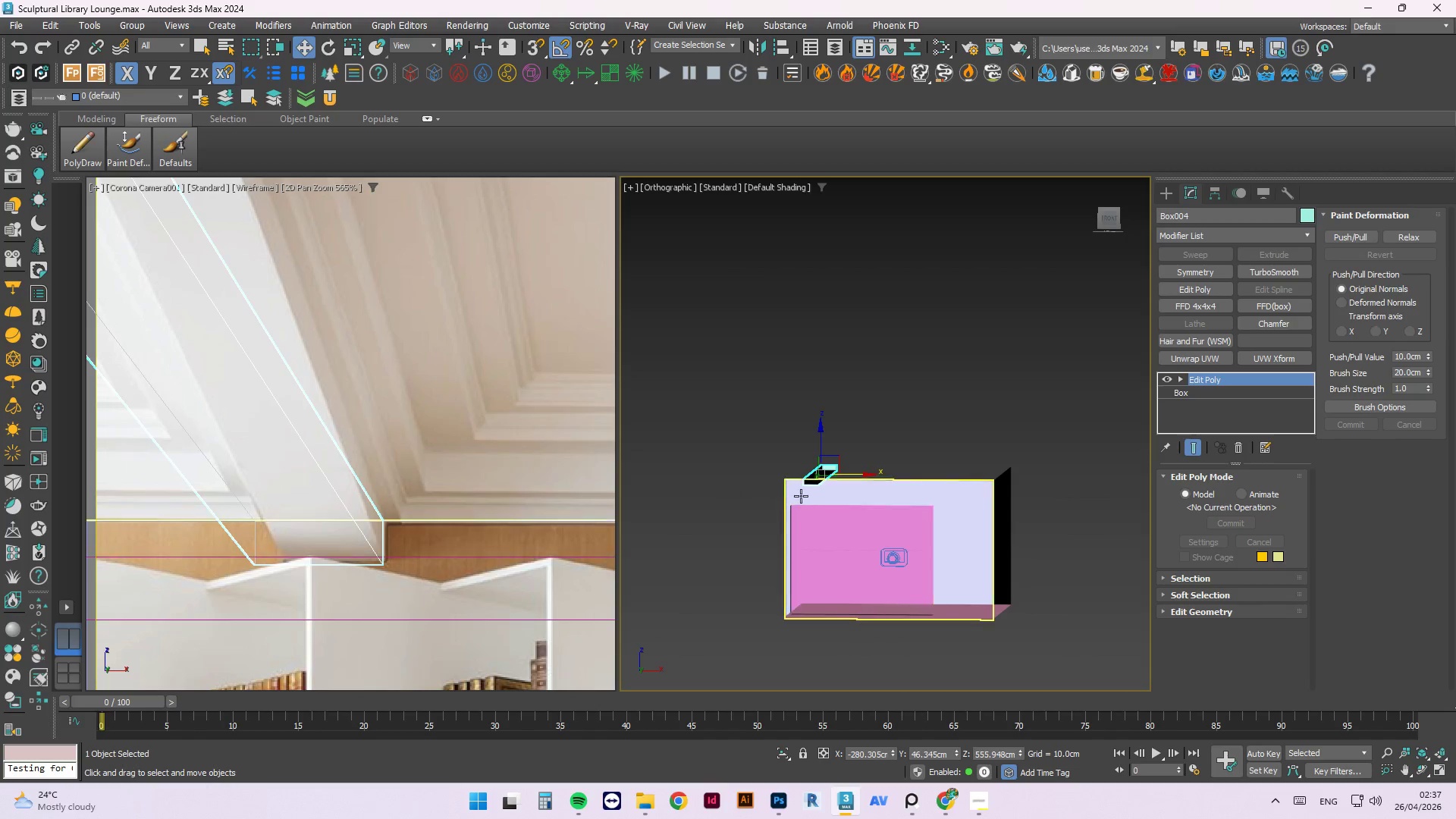 
scroll: coordinate [838, 488], scroll_direction: down, amount: 2.0
 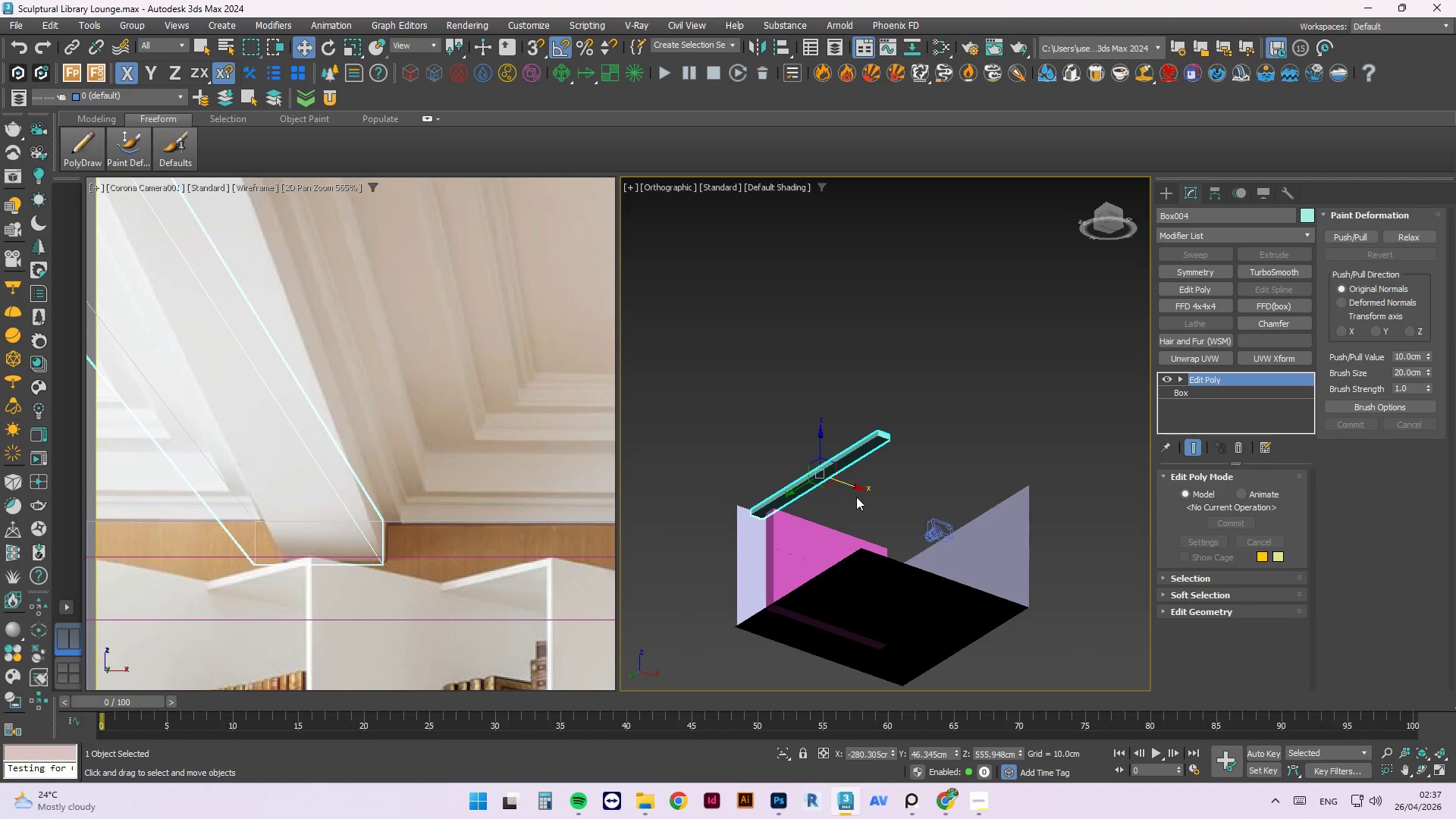 
key(1)
 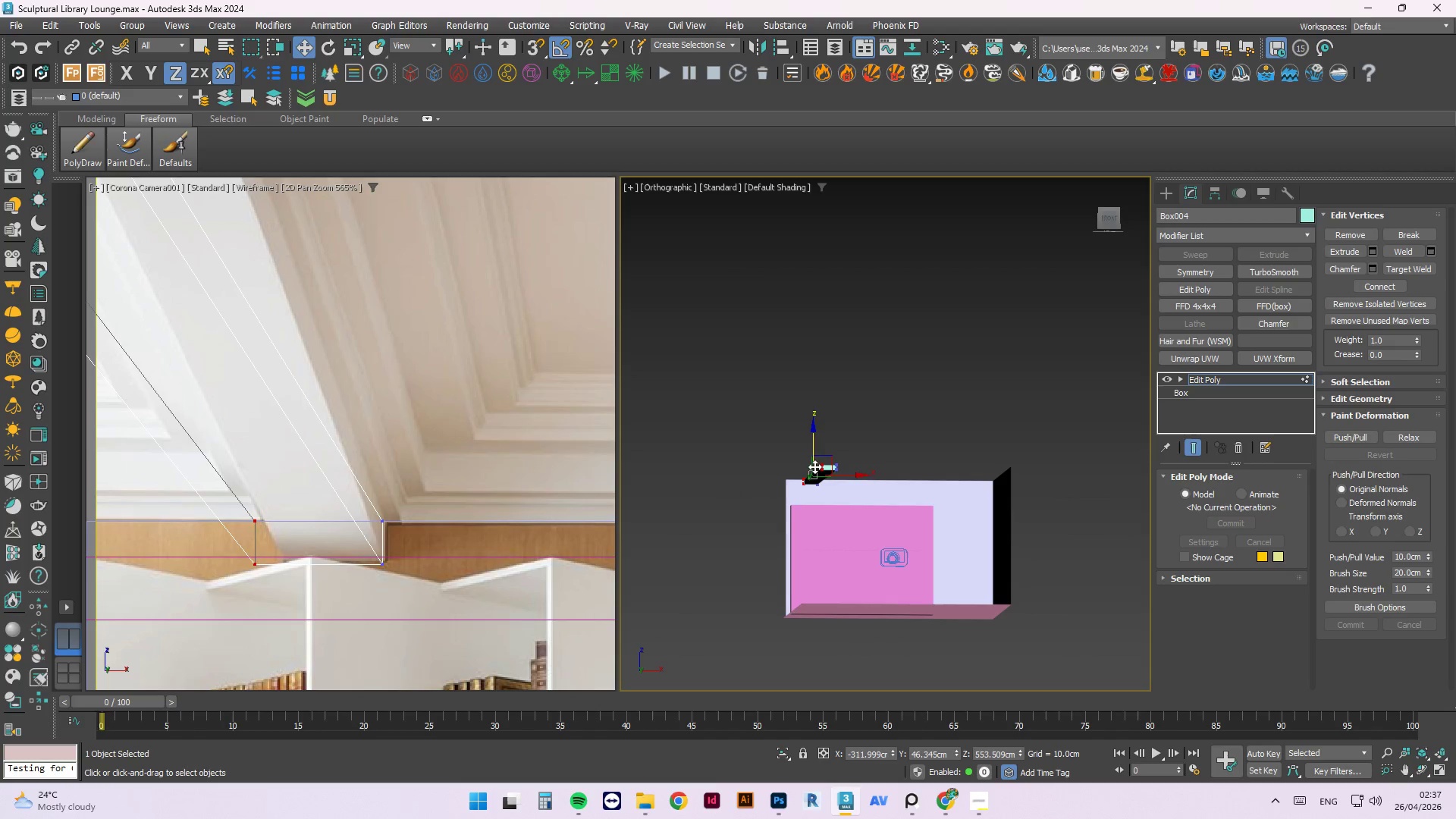 
hold_key(key=AltLeft, duration=1.52)
 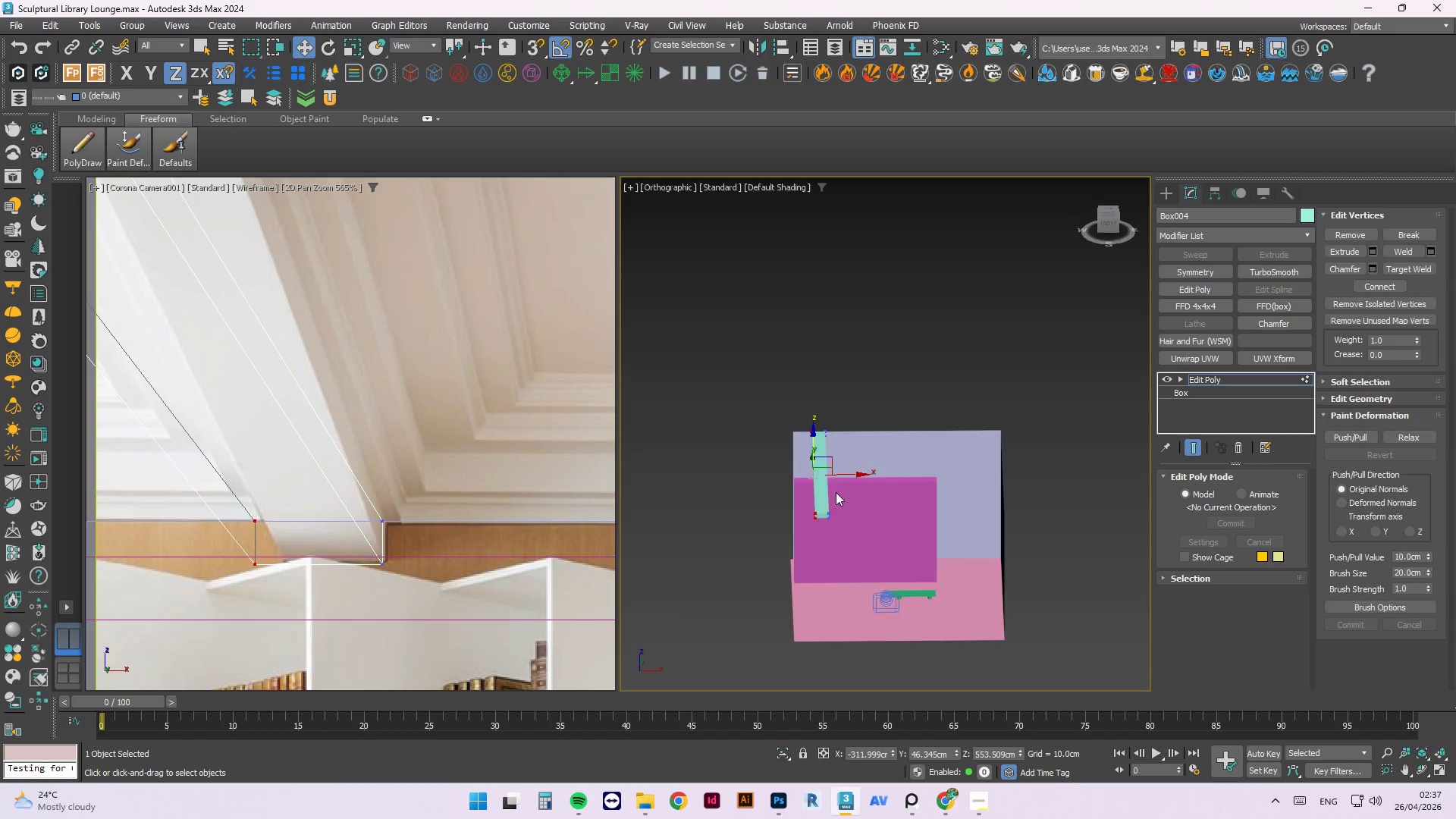 